 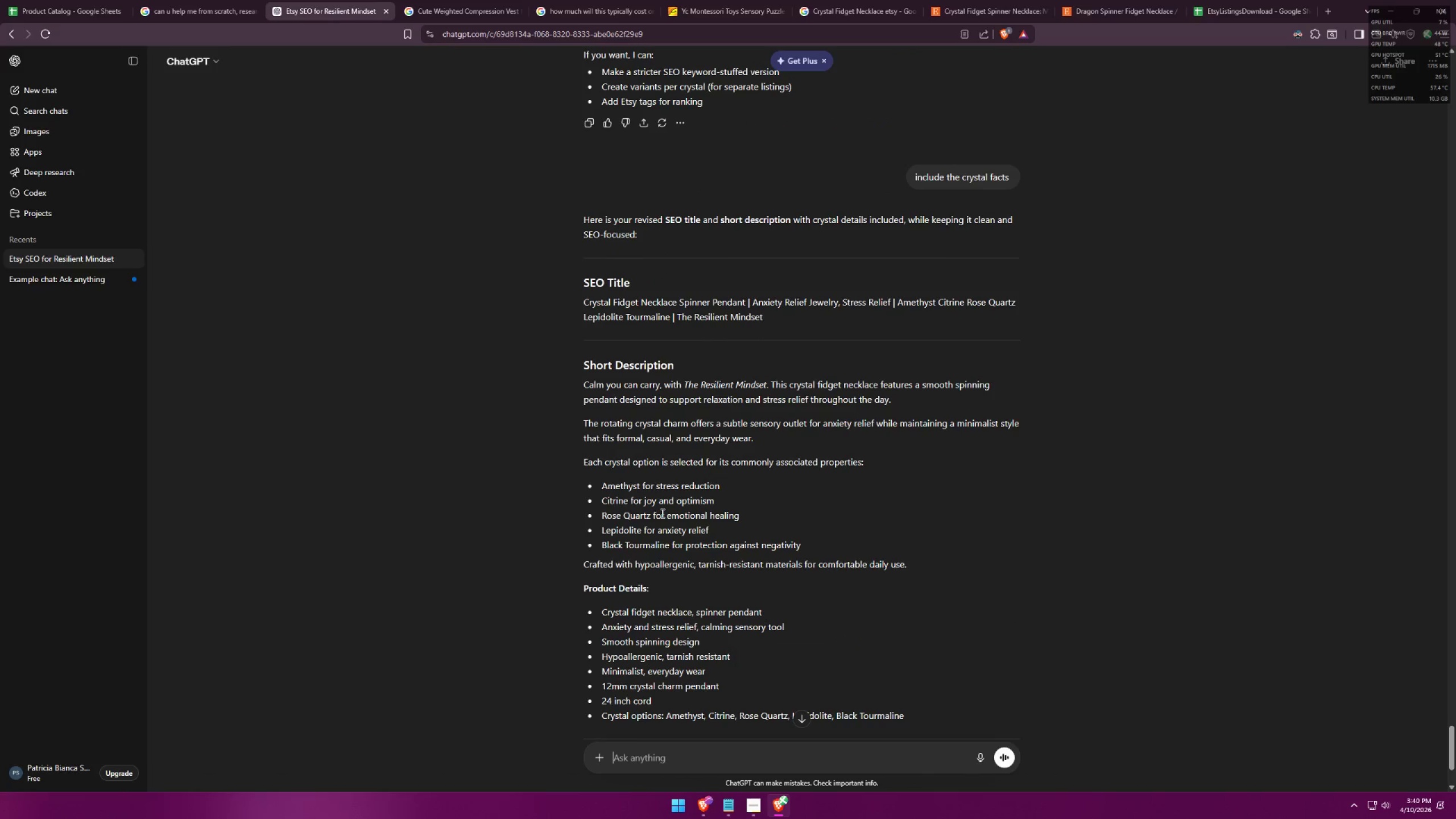 
left_click_drag(start_coordinate=[582, 386], to_coordinate=[930, 600])
 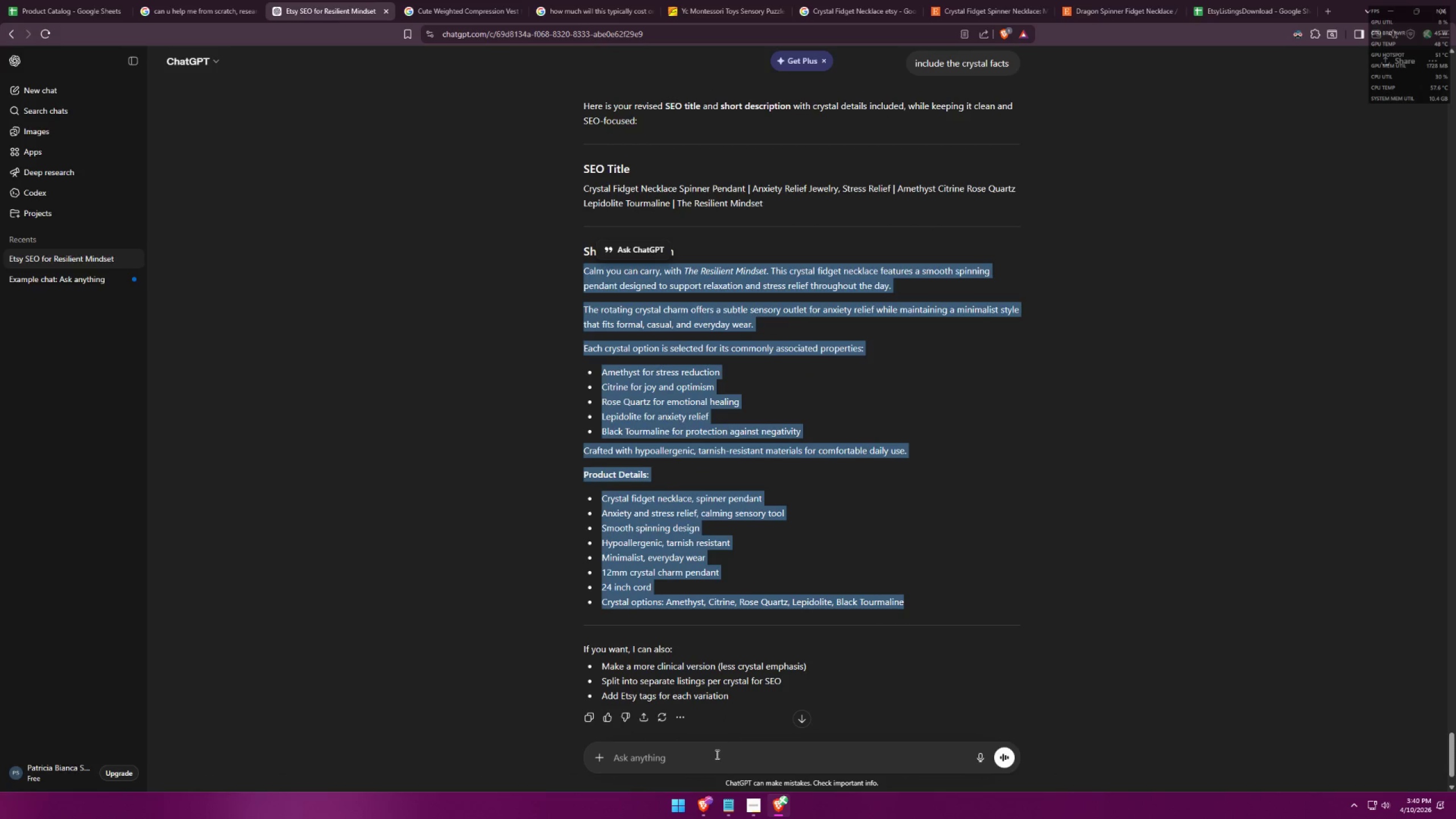 
scroll: coordinate [868, 539], scroll_direction: down, amount: 2.0
 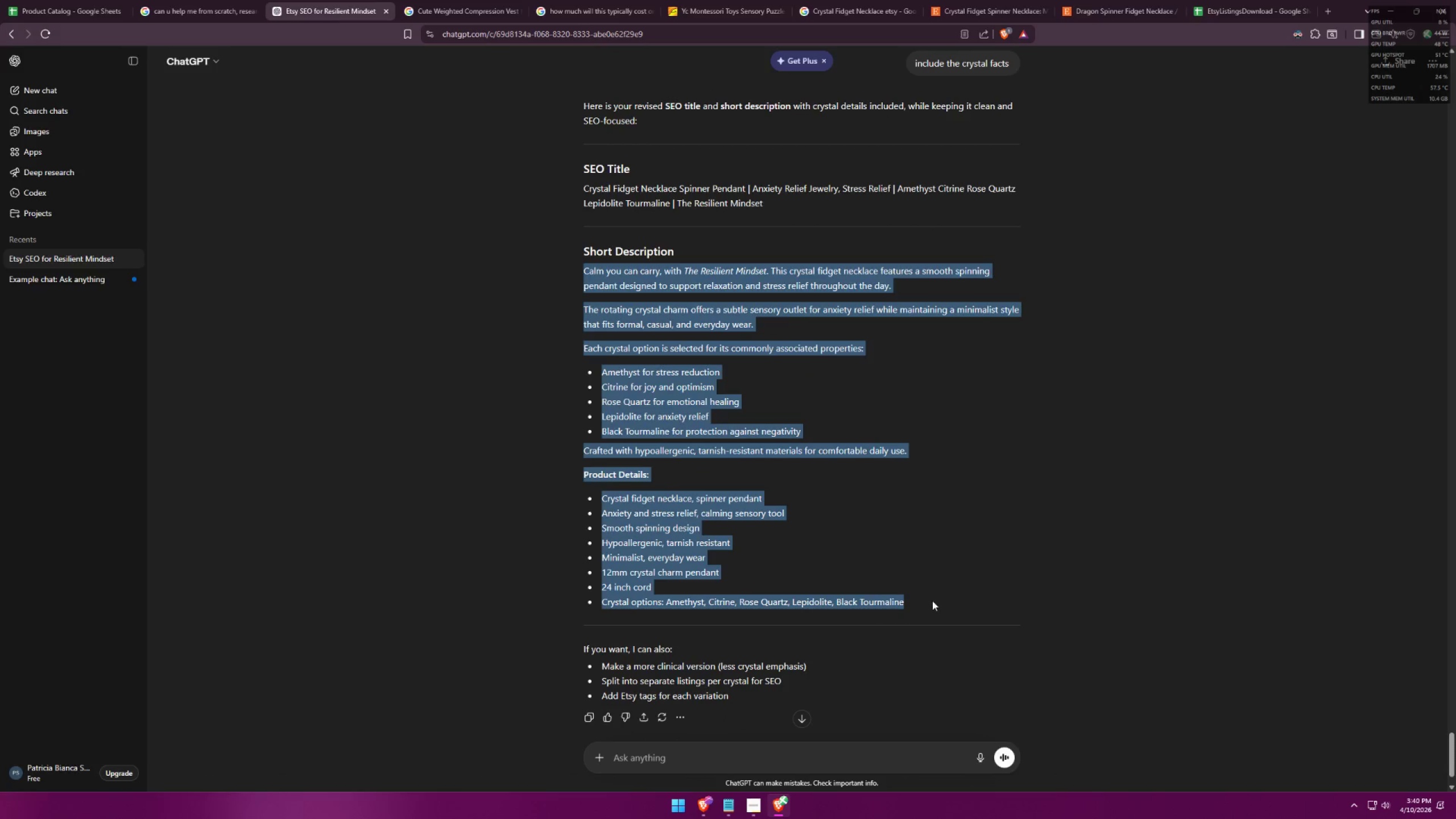 
key(Control+C)
 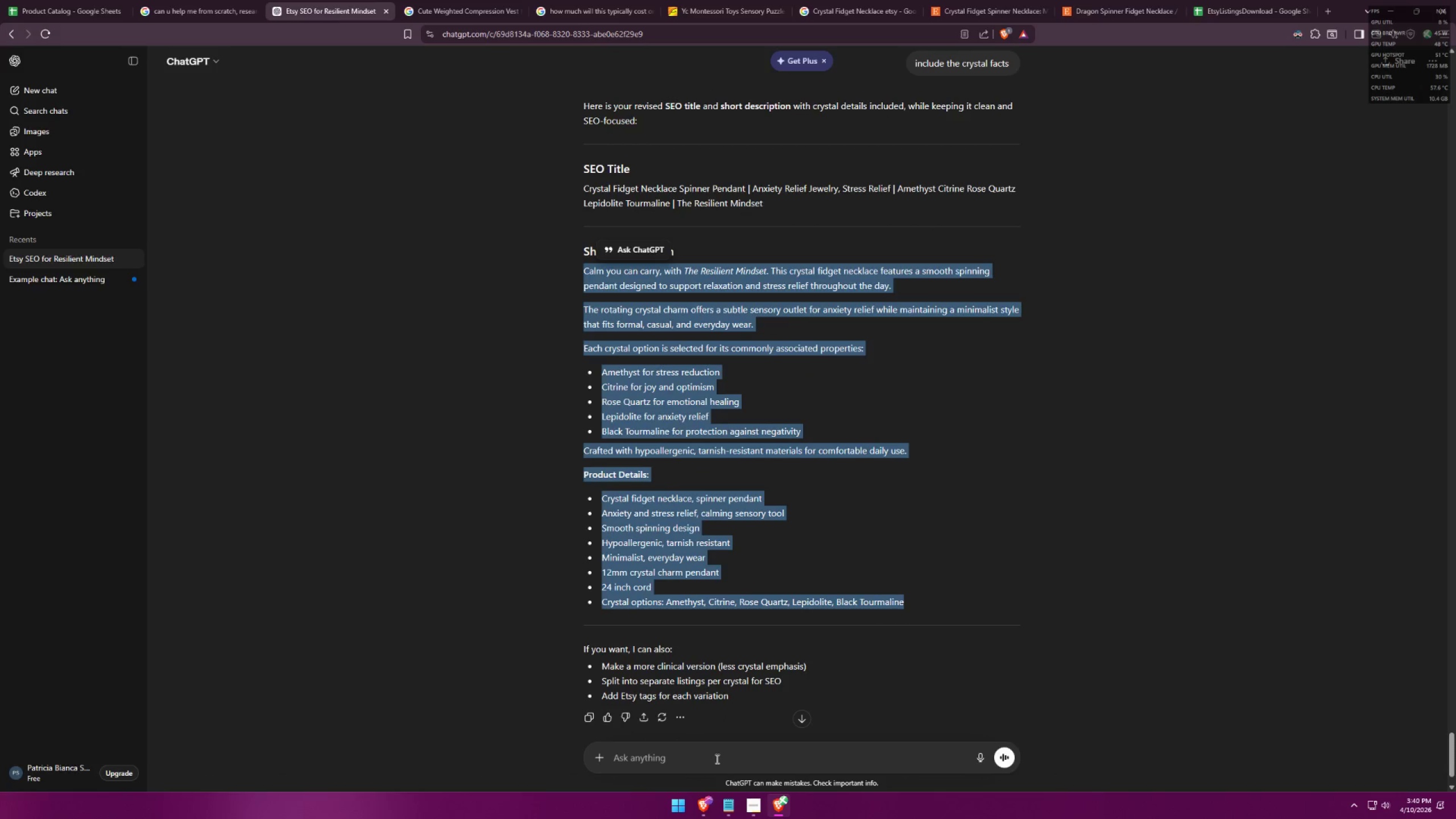 
key(Control+V)
 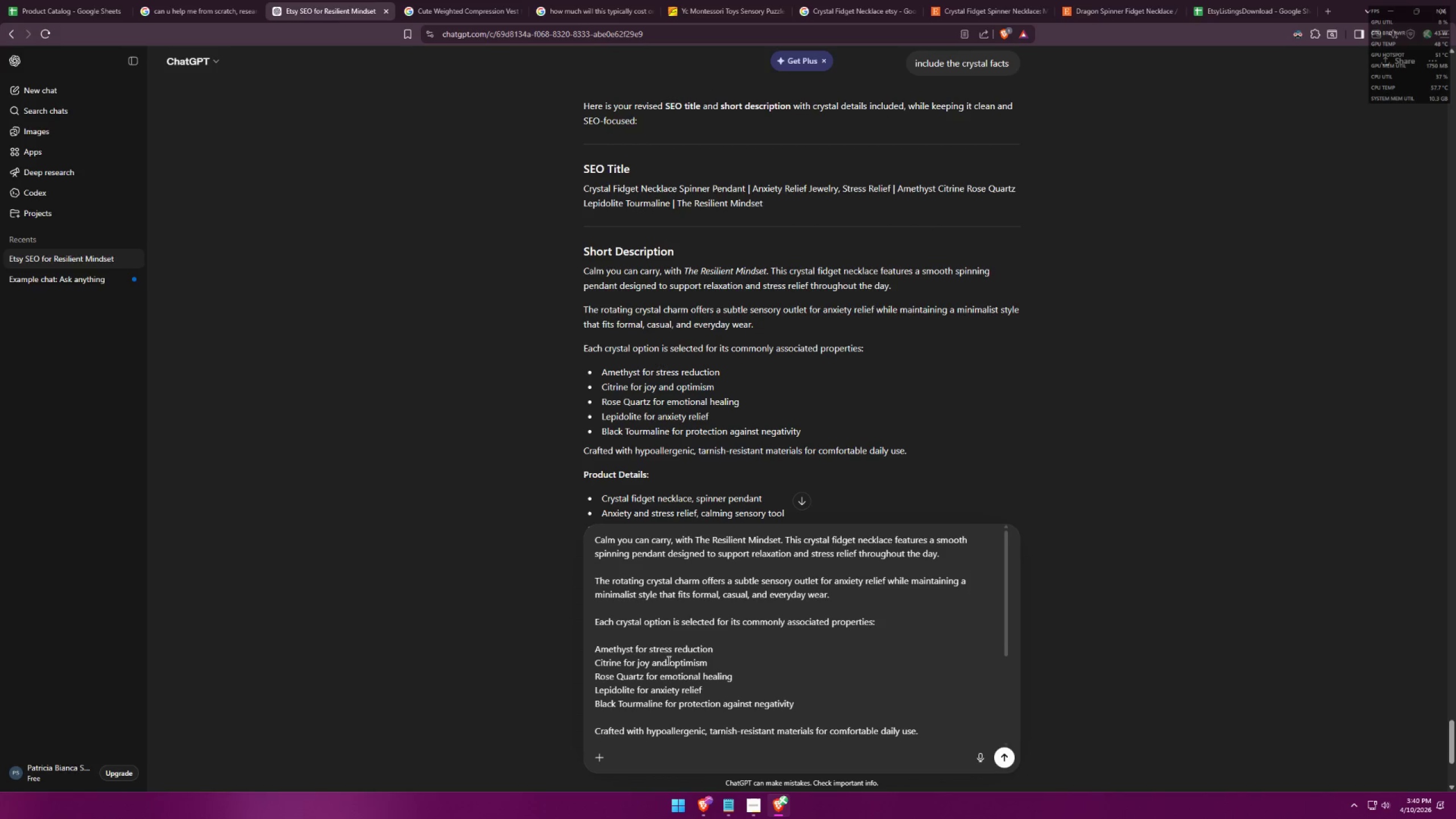 
scroll: coordinate [630, 658], scroll_direction: down, amount: 2.0
 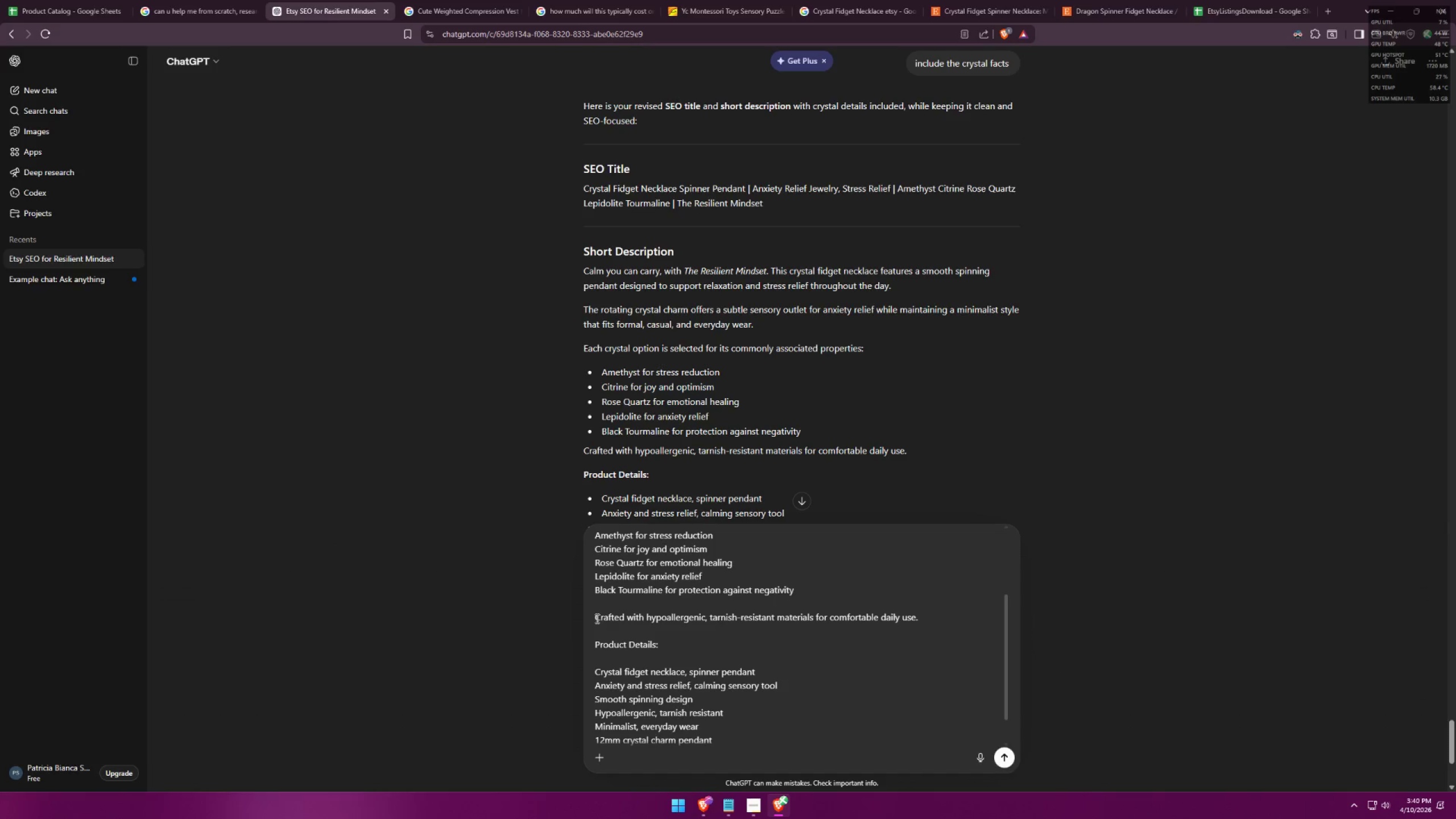 
left_click([596, 618])
 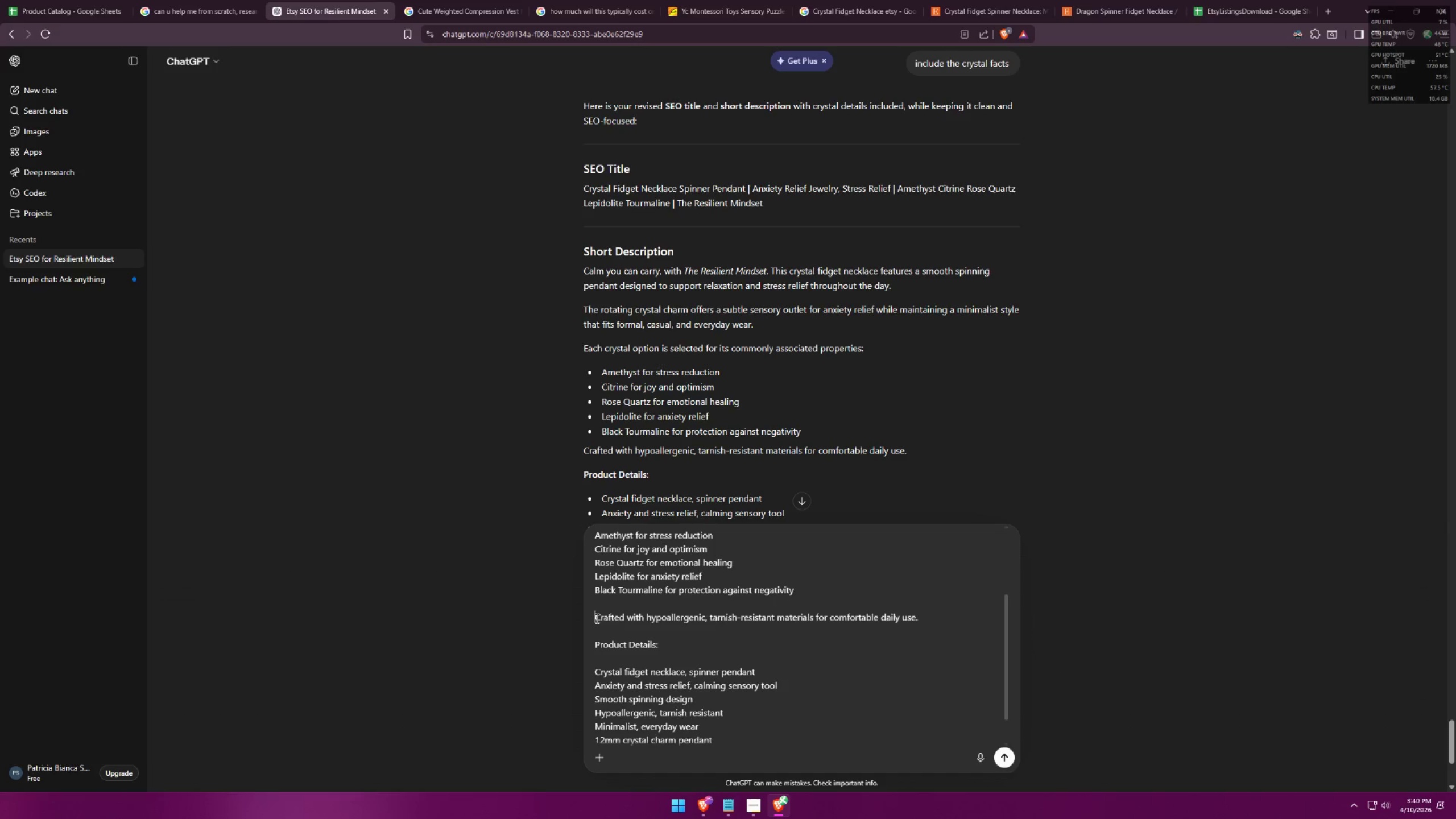 
scroll: coordinate [599, 614], scroll_direction: down, amount: 1.0
 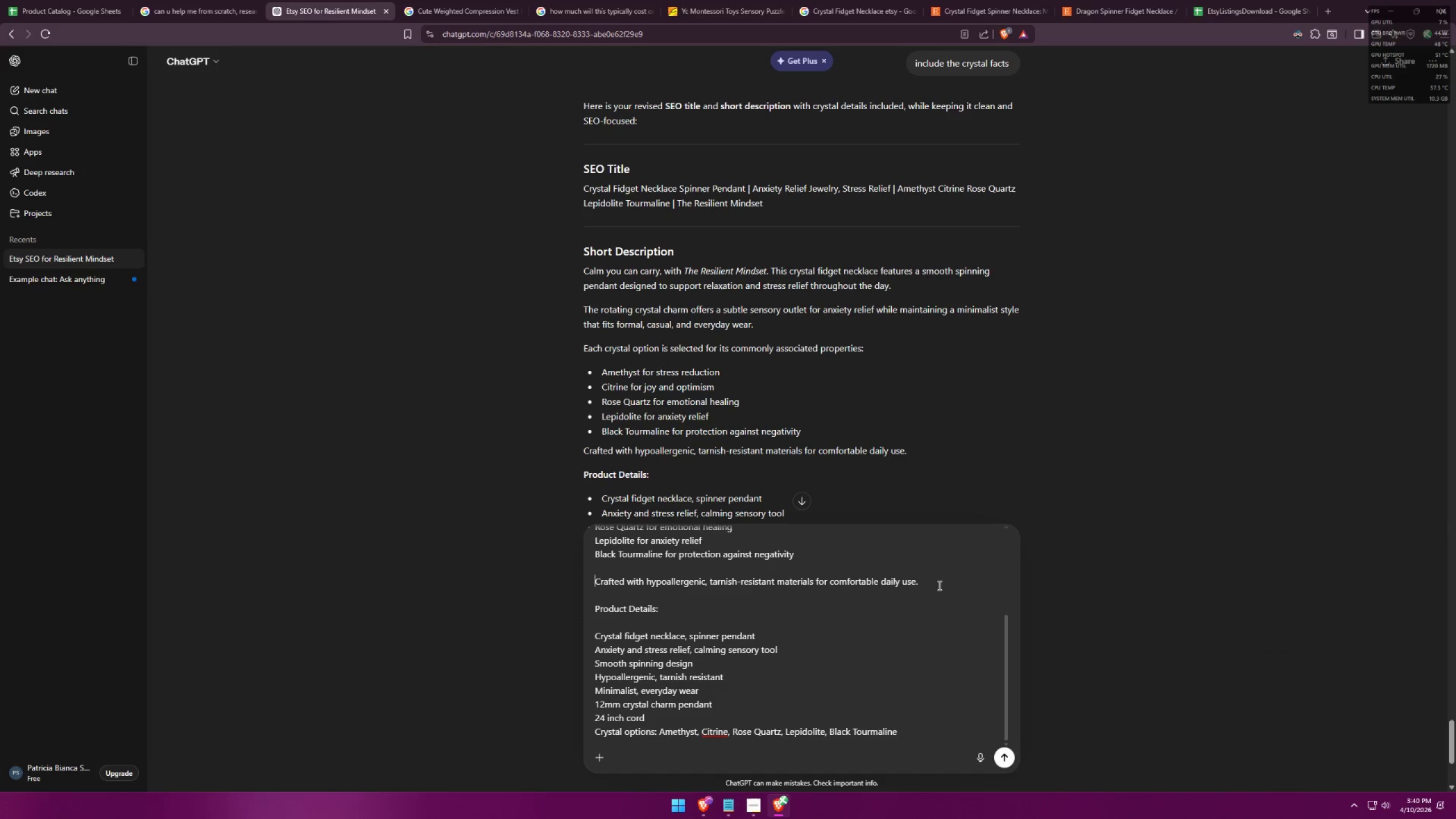 
left_click_drag(start_coordinate=[938, 582], to_coordinate=[558, 565])
 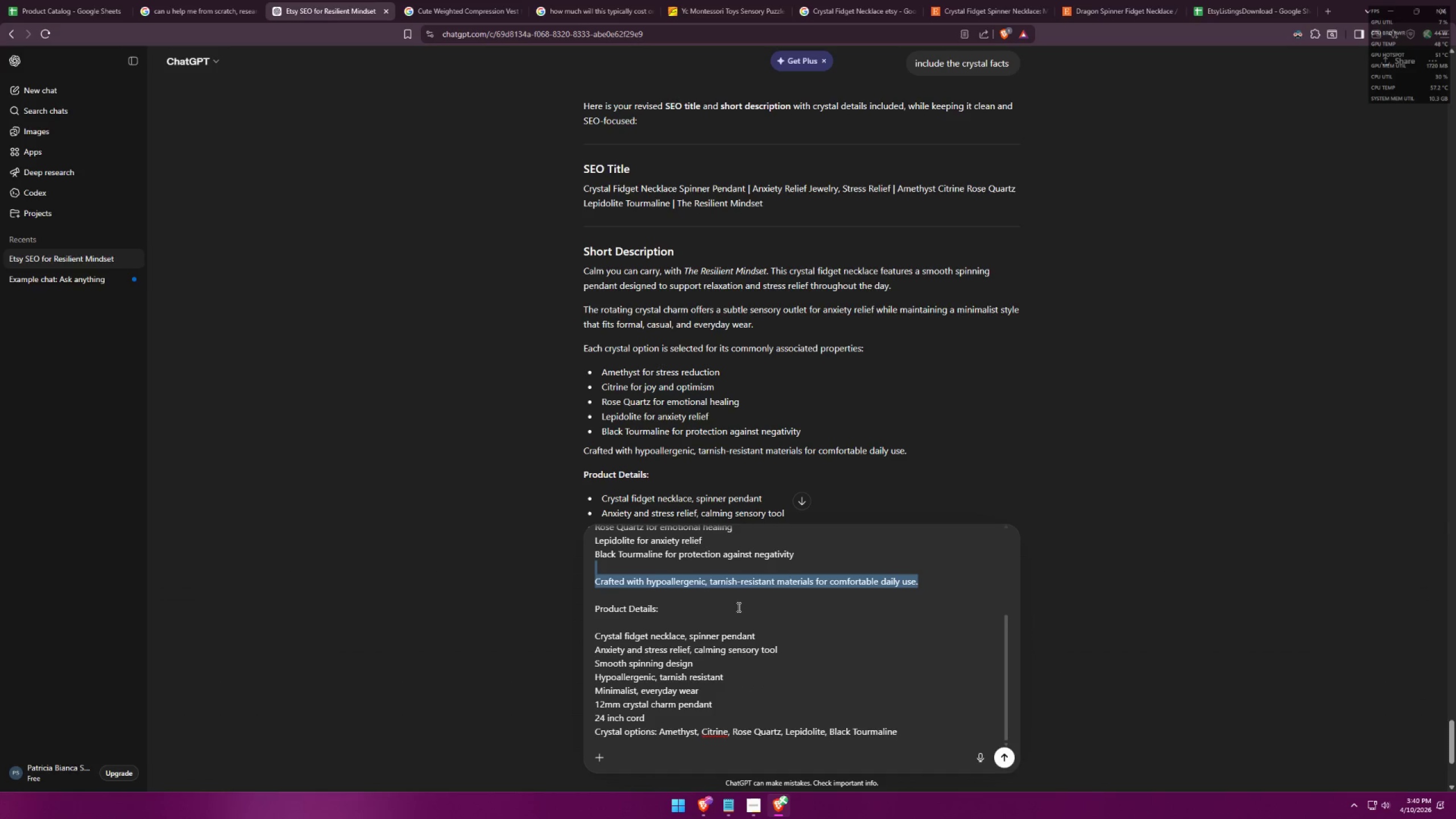 
key(Control+X)
 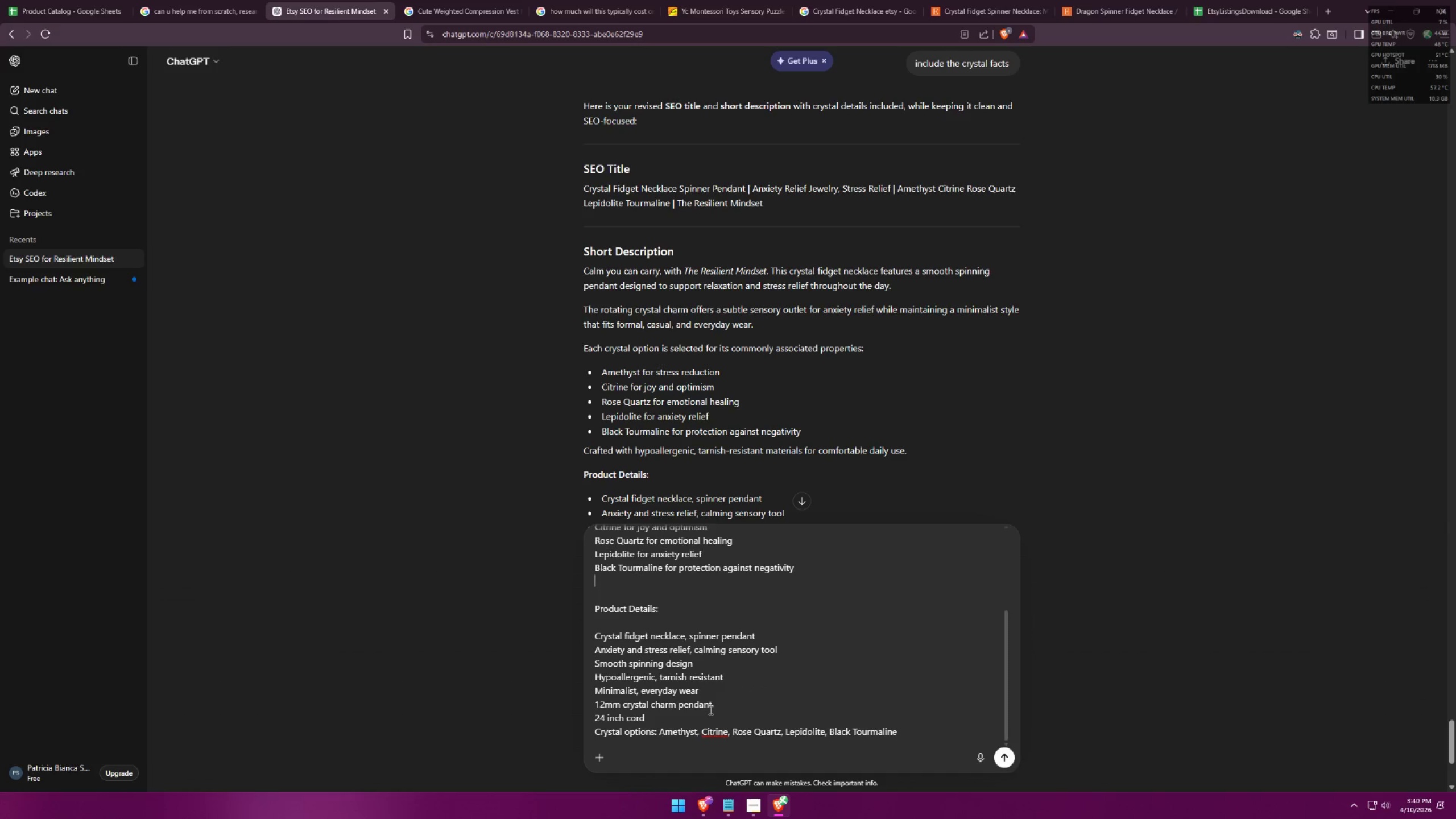 
key(Backspace)
 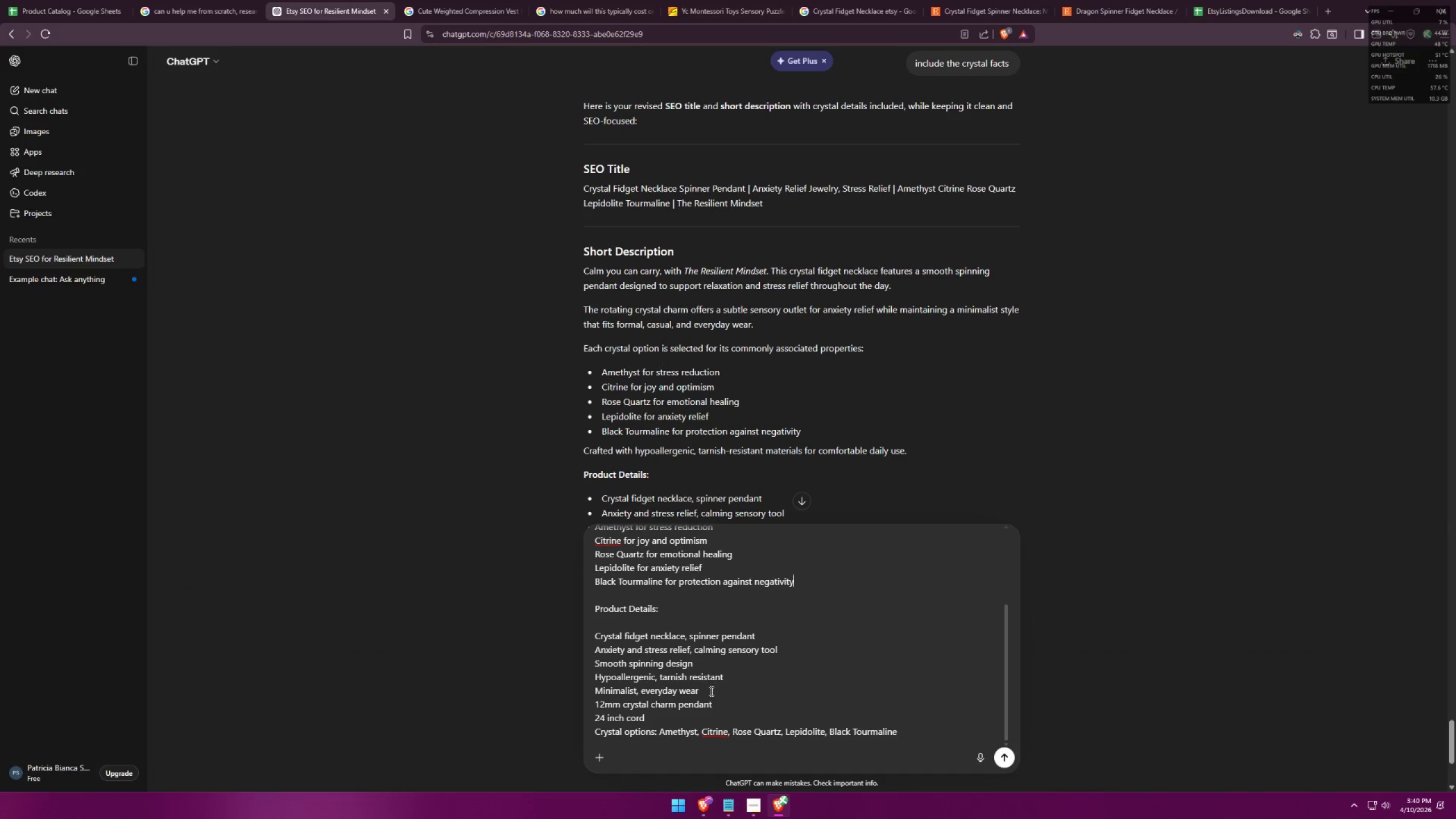 
left_click([696, 717])
 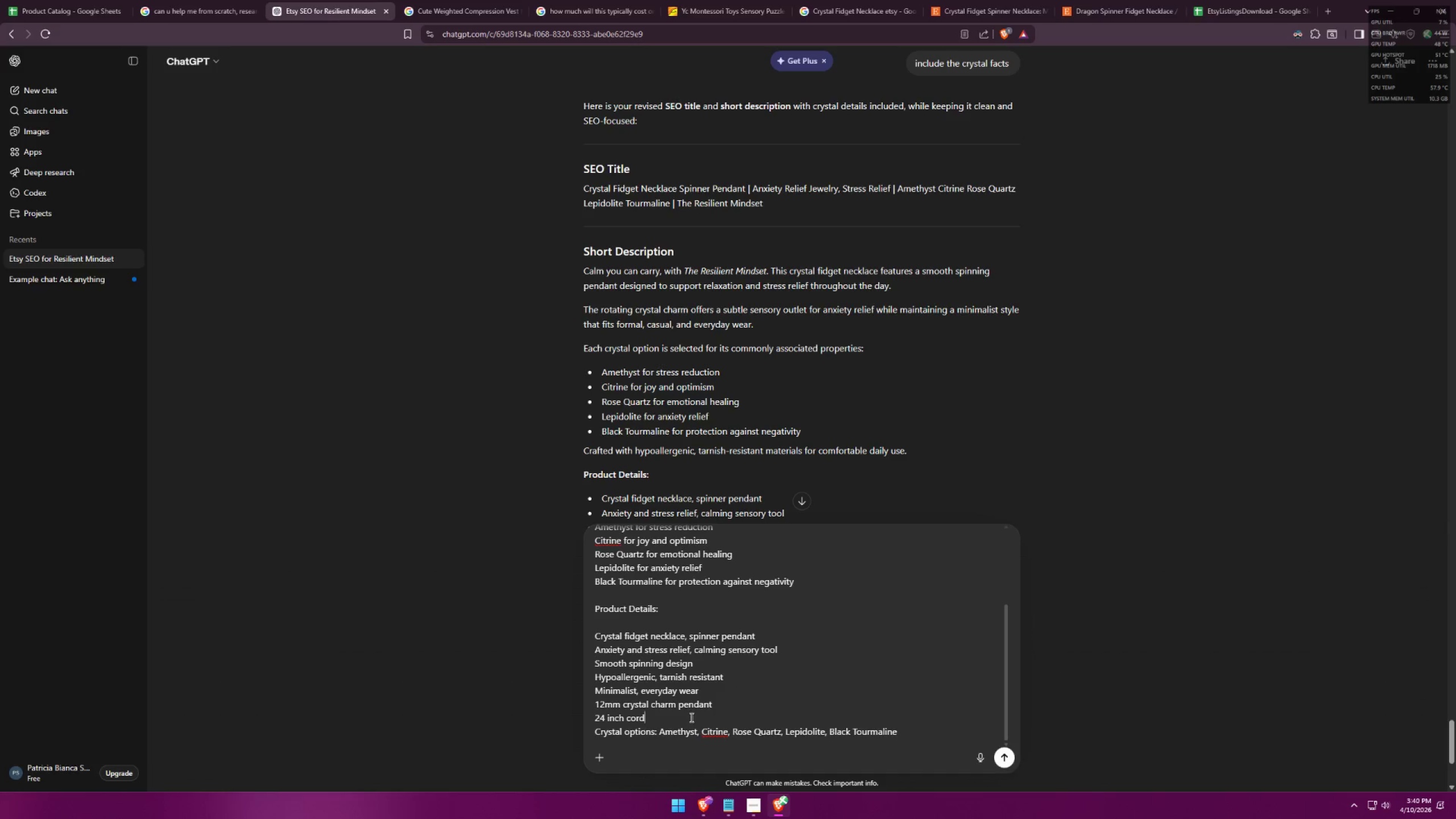 
key(Shift+Enter)
 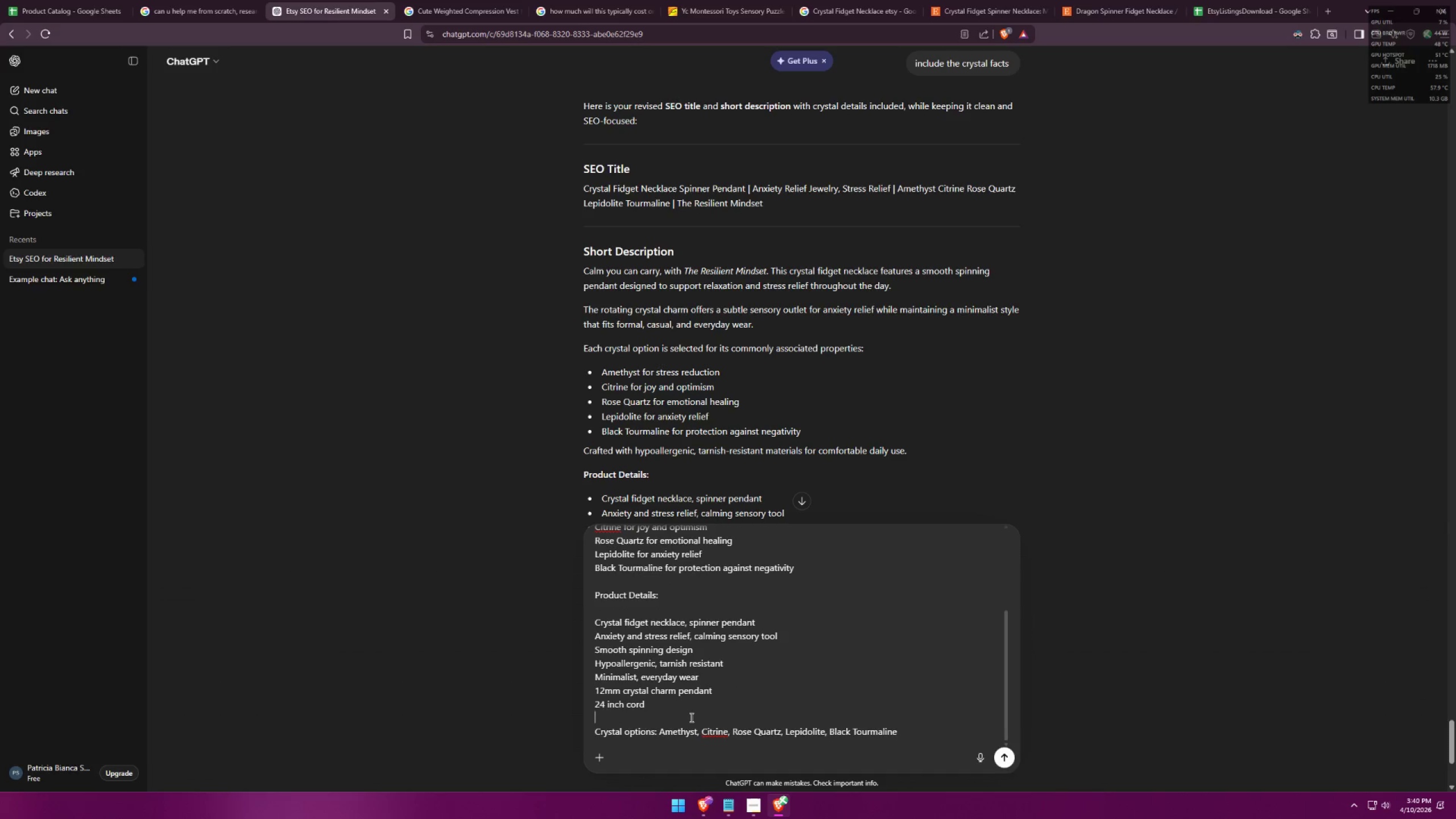 
hold_key(key=ControlLeft, duration=0.45)
 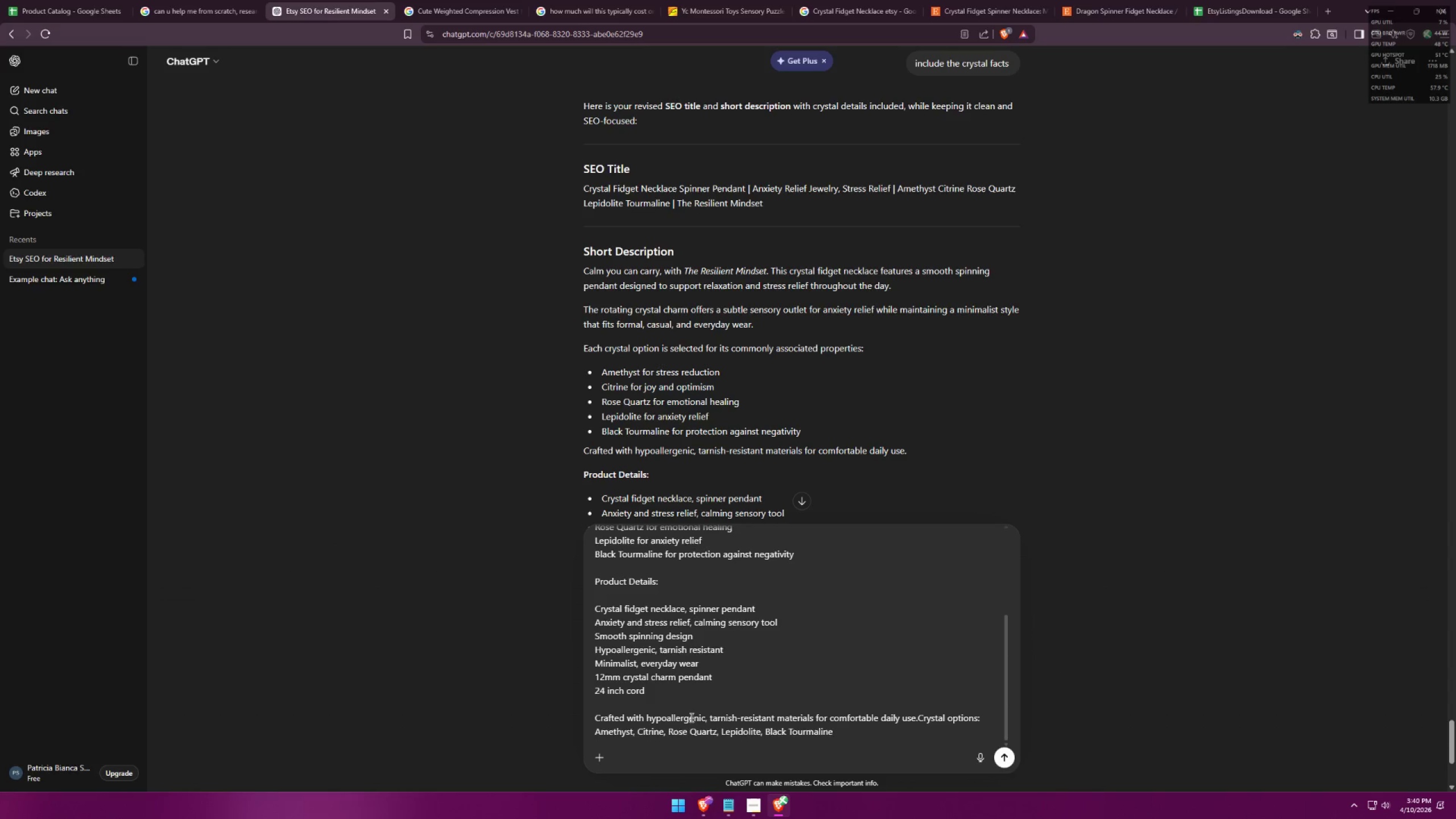 
key(V)
 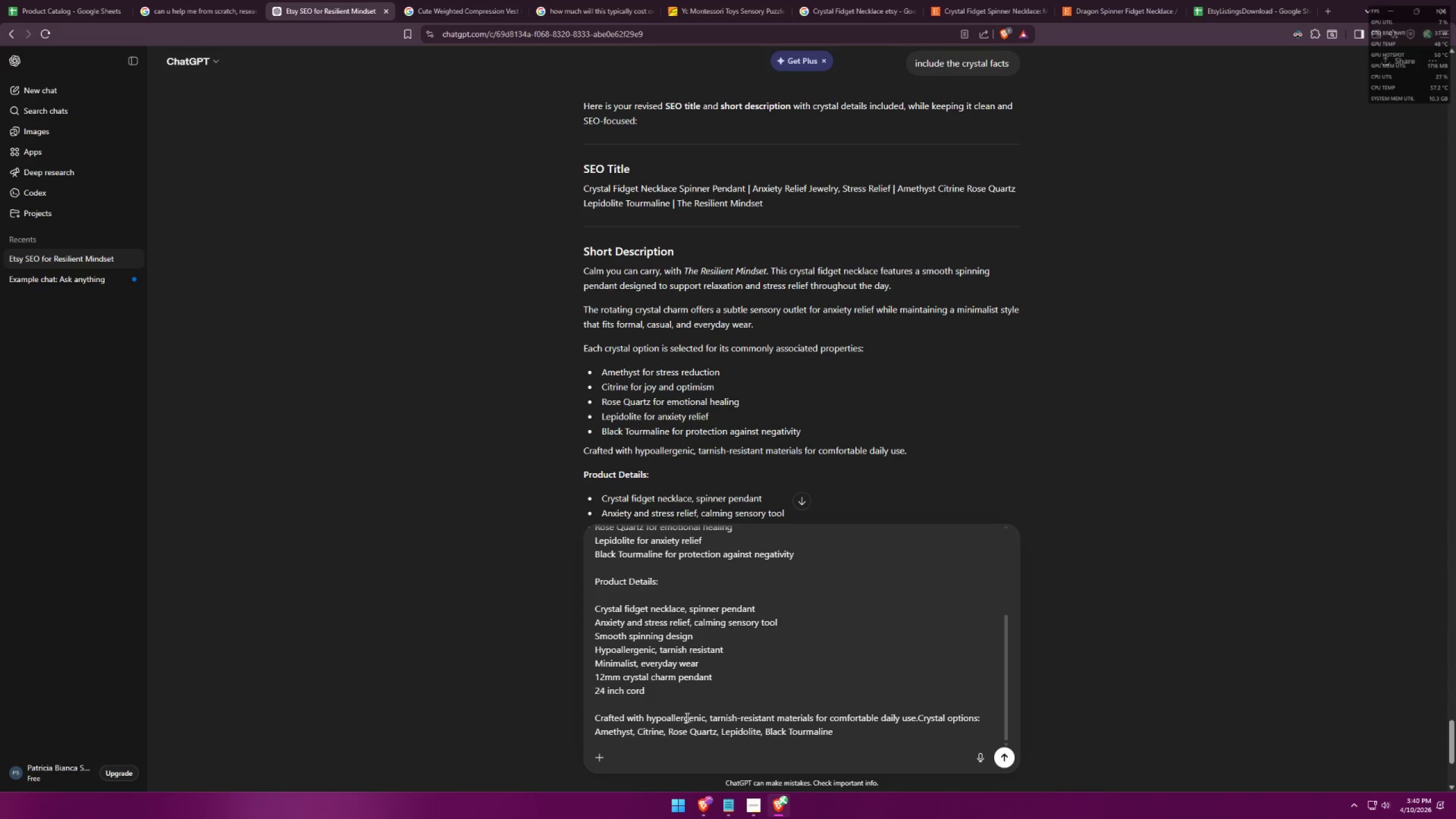 
scroll: coordinate [679, 668], scroll_direction: down, amount: 3.0
 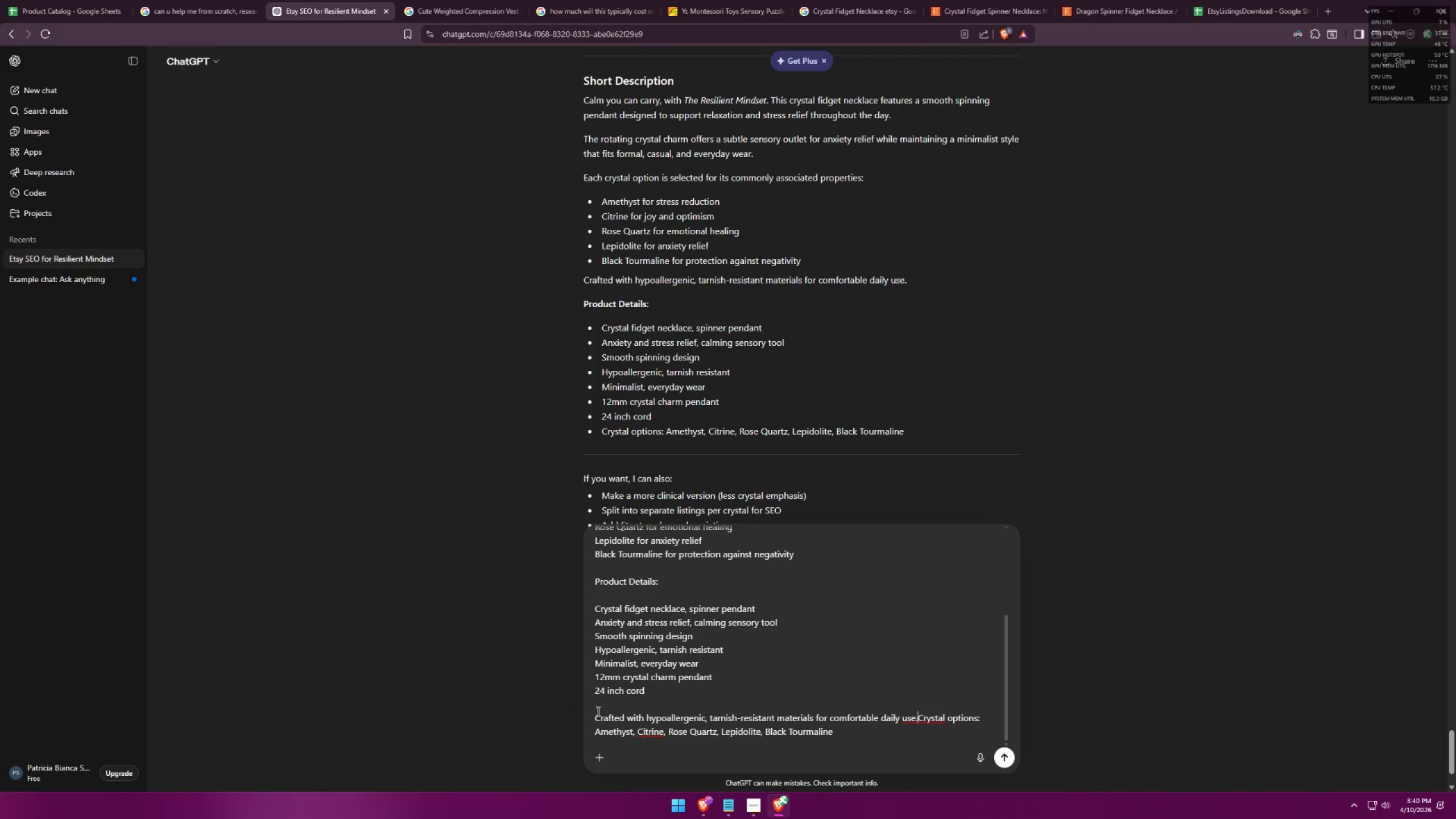 
left_click([593, 716])
 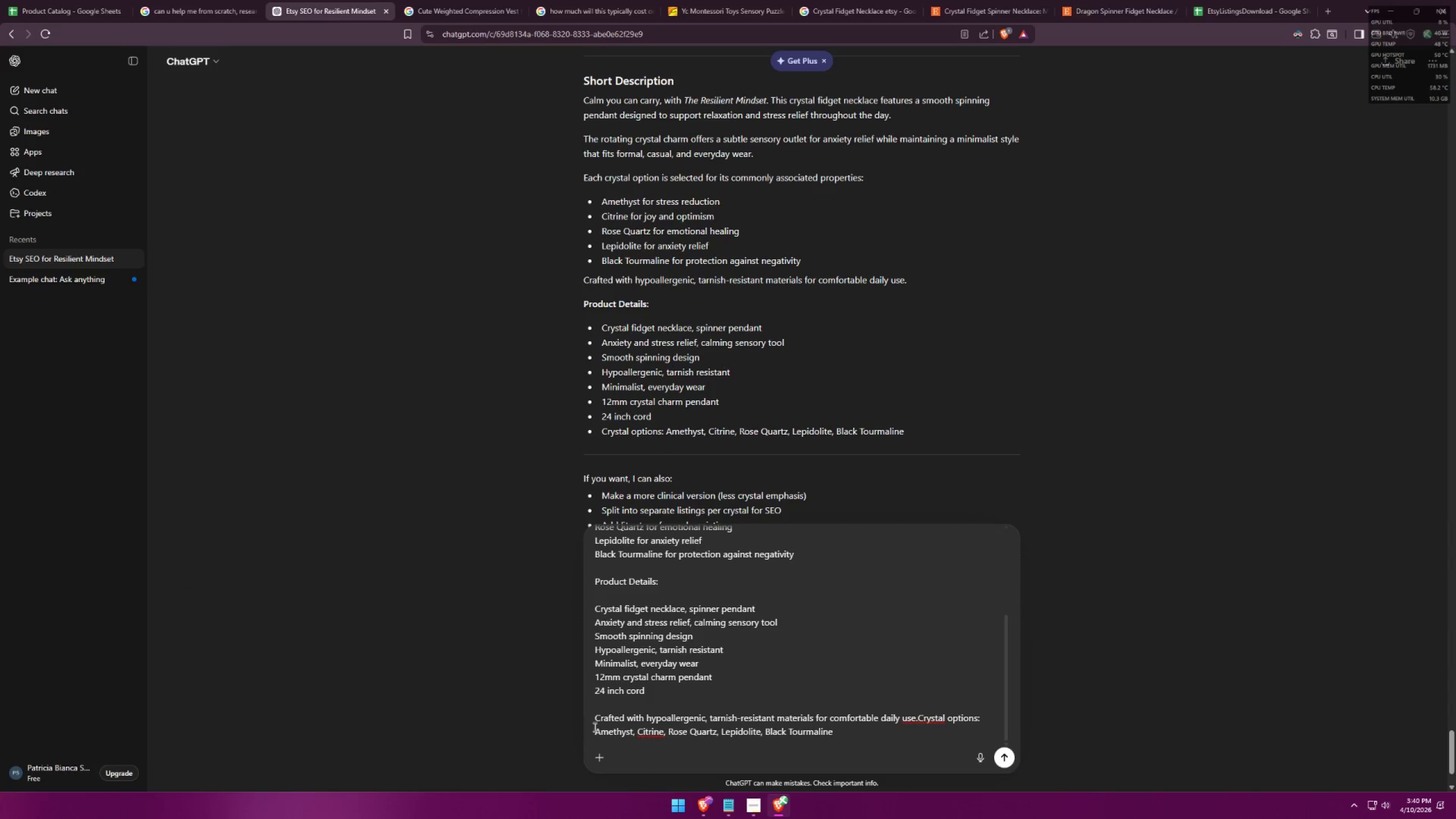 
left_click([598, 717])
 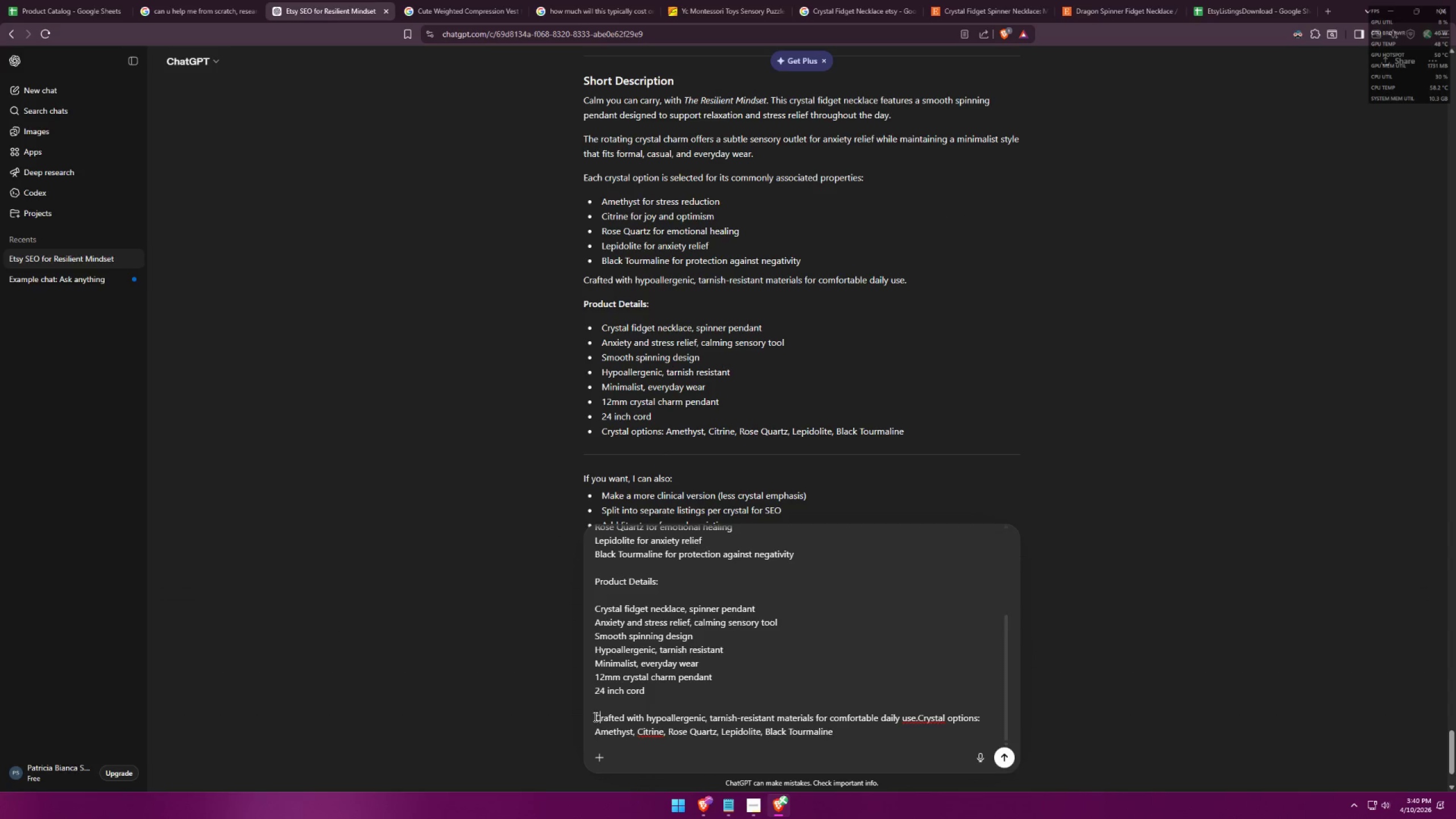 
left_click([595, 717])
 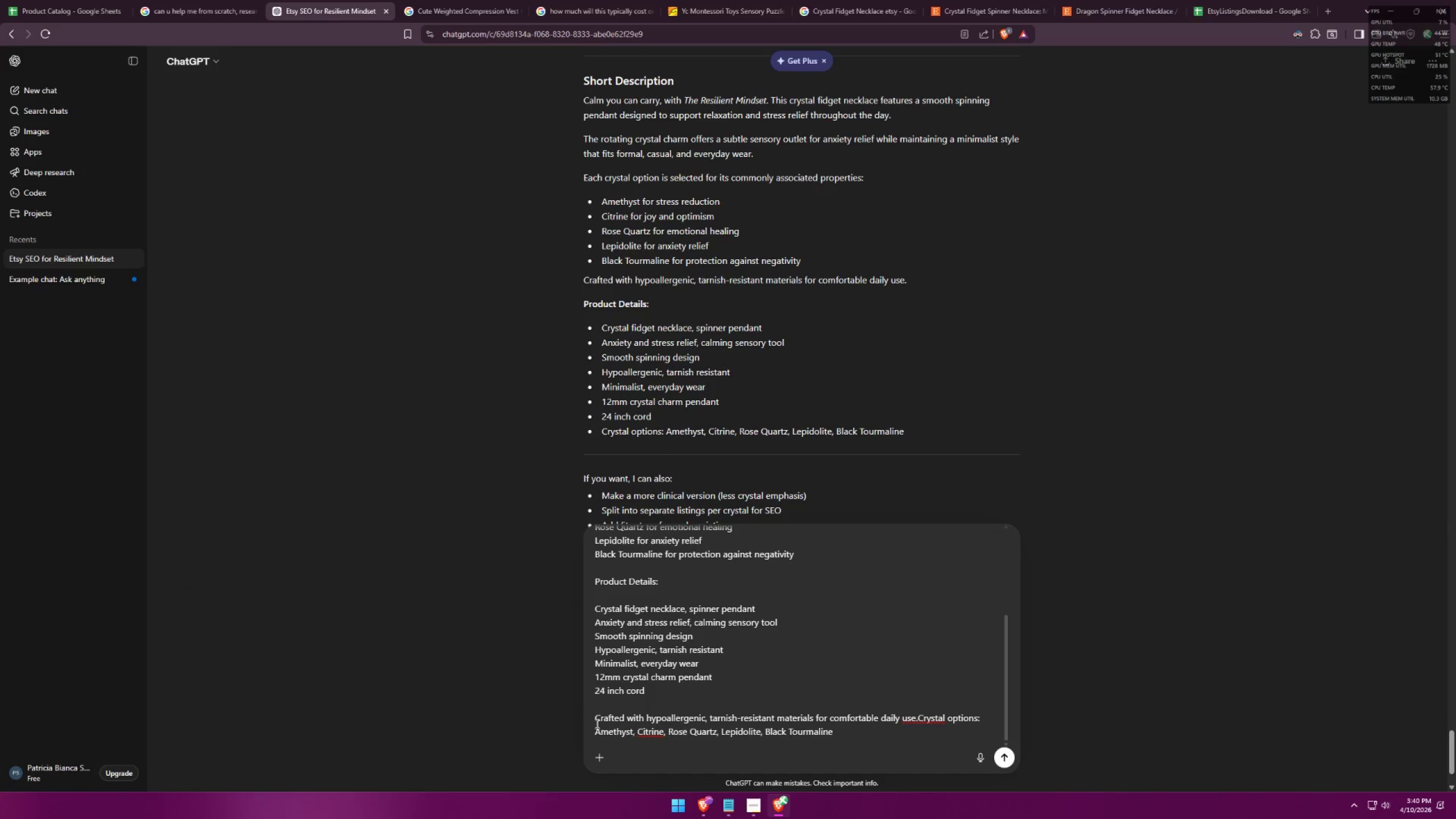 
key(Backspace)
 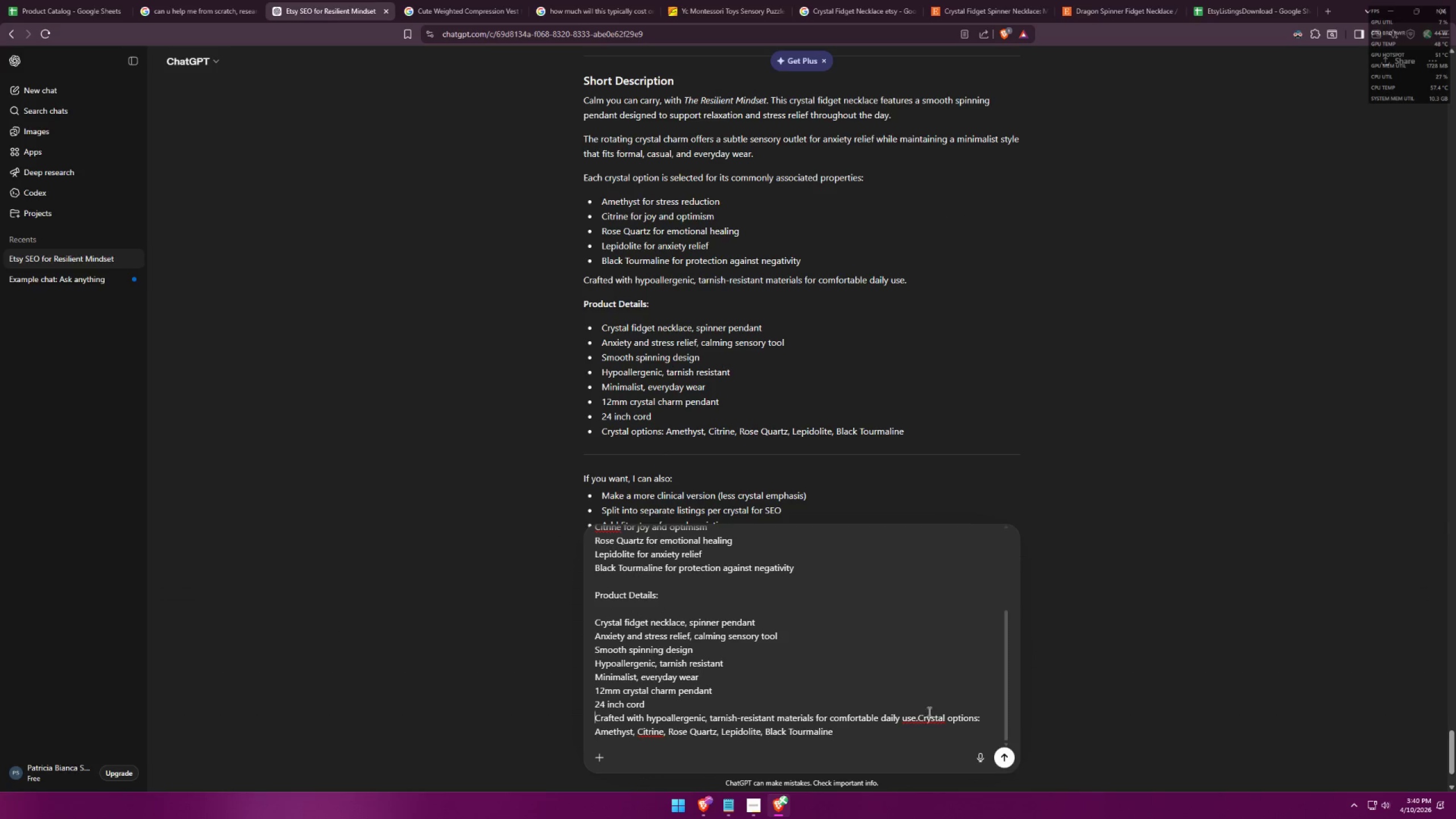 
left_click([916, 712])
 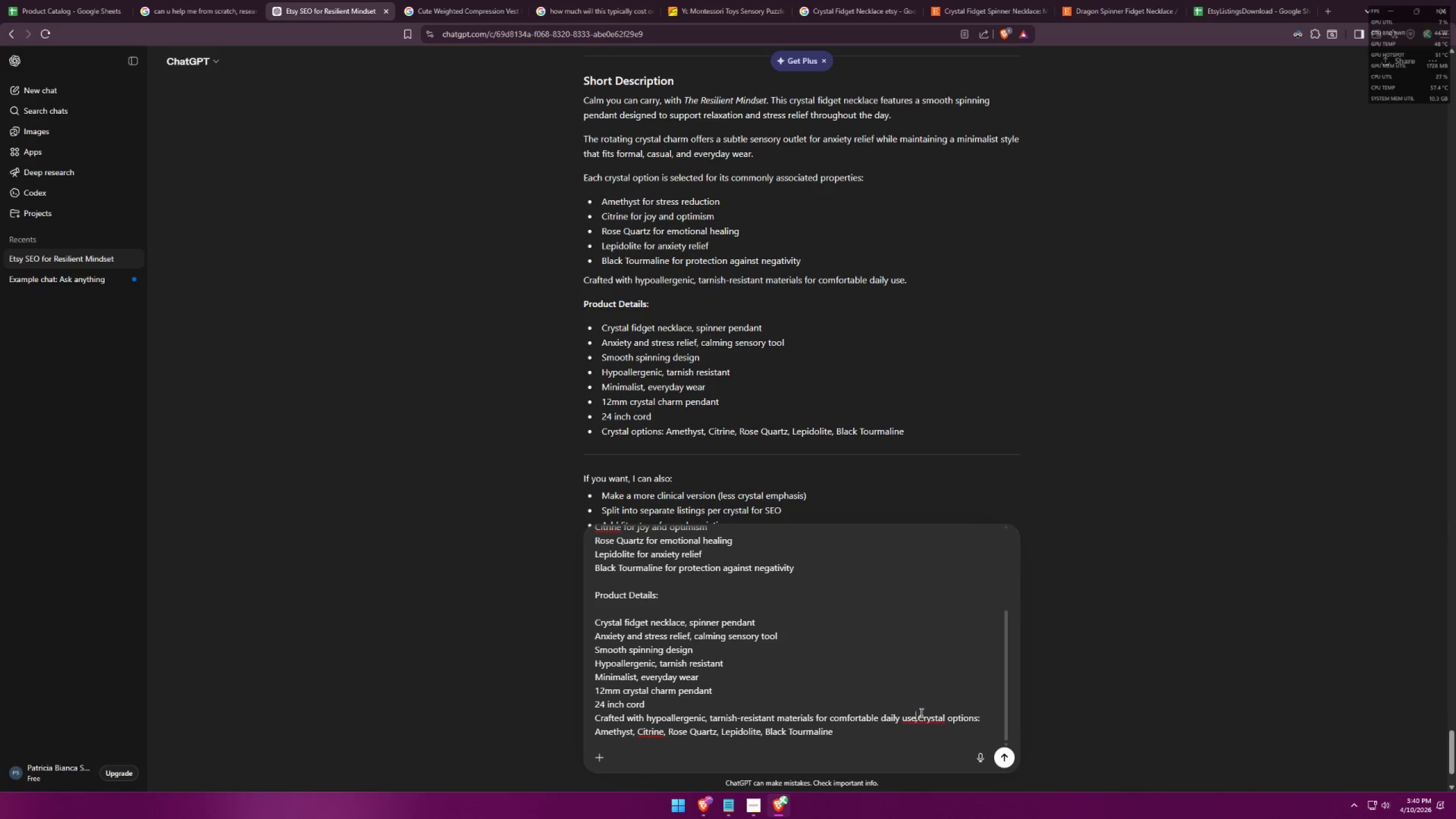 
left_click([919, 713])
 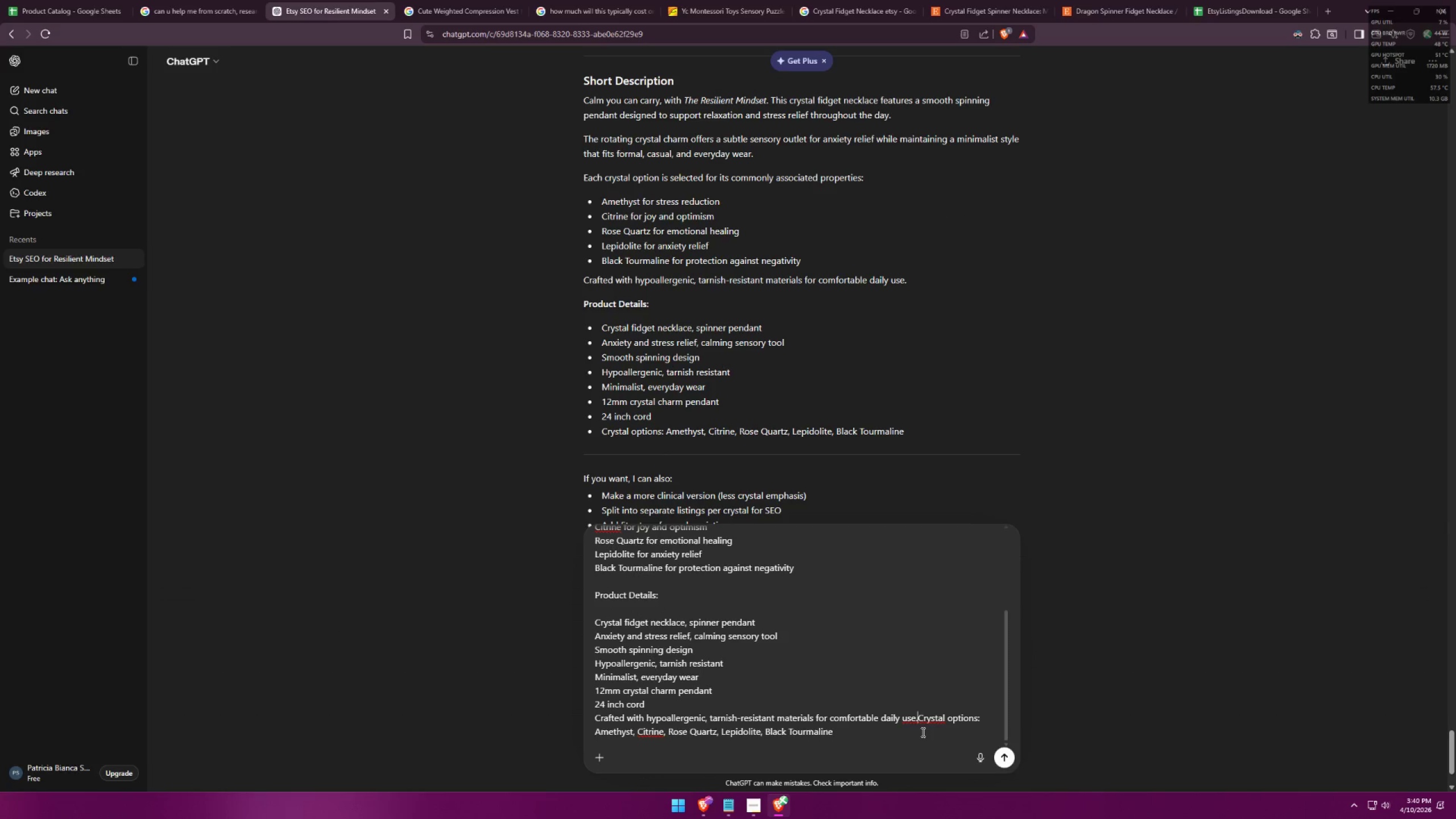 
key(Shift+Enter)
 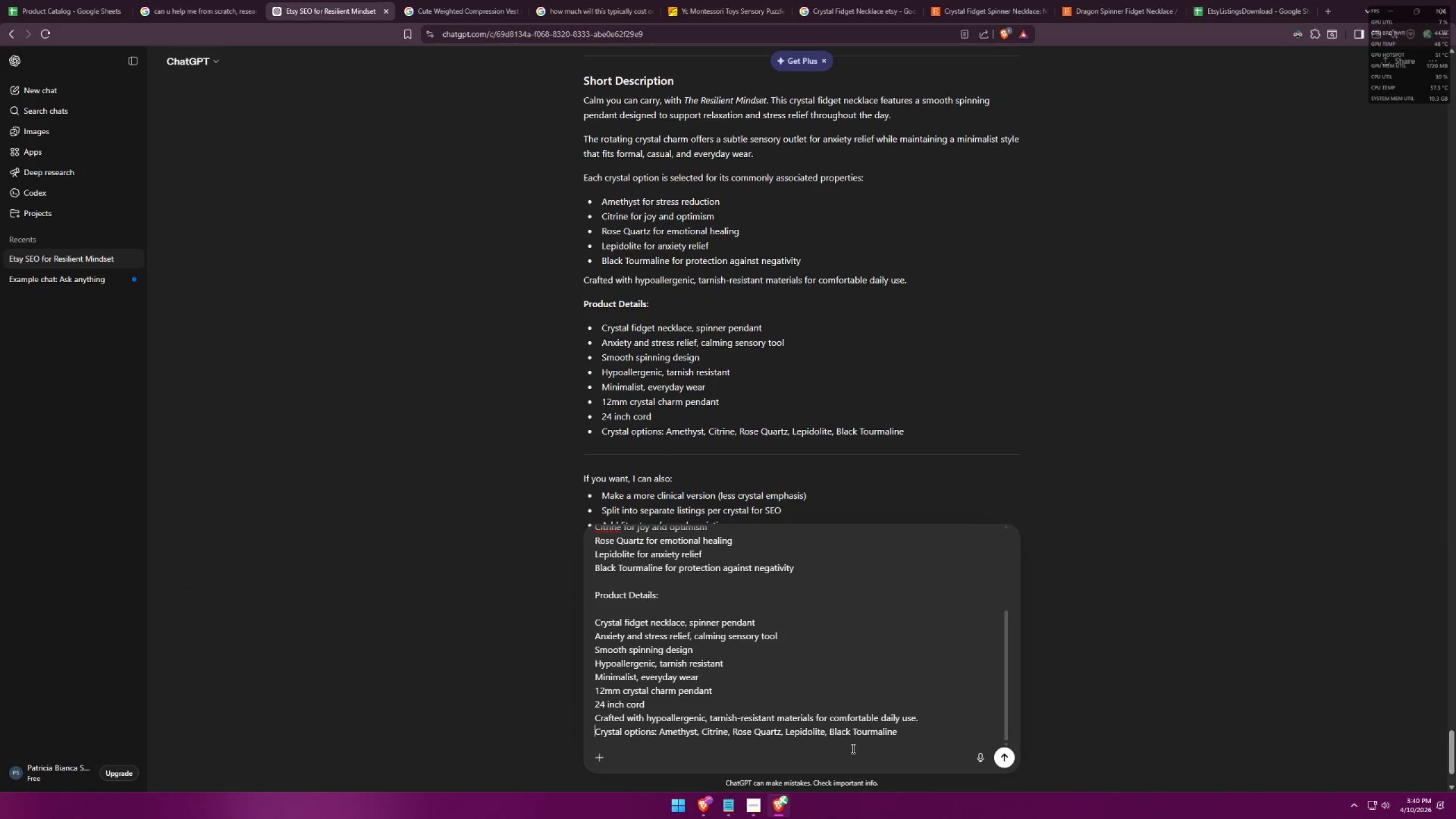 
scroll: coordinate [721, 727], scroll_direction: down, amount: 2.0
 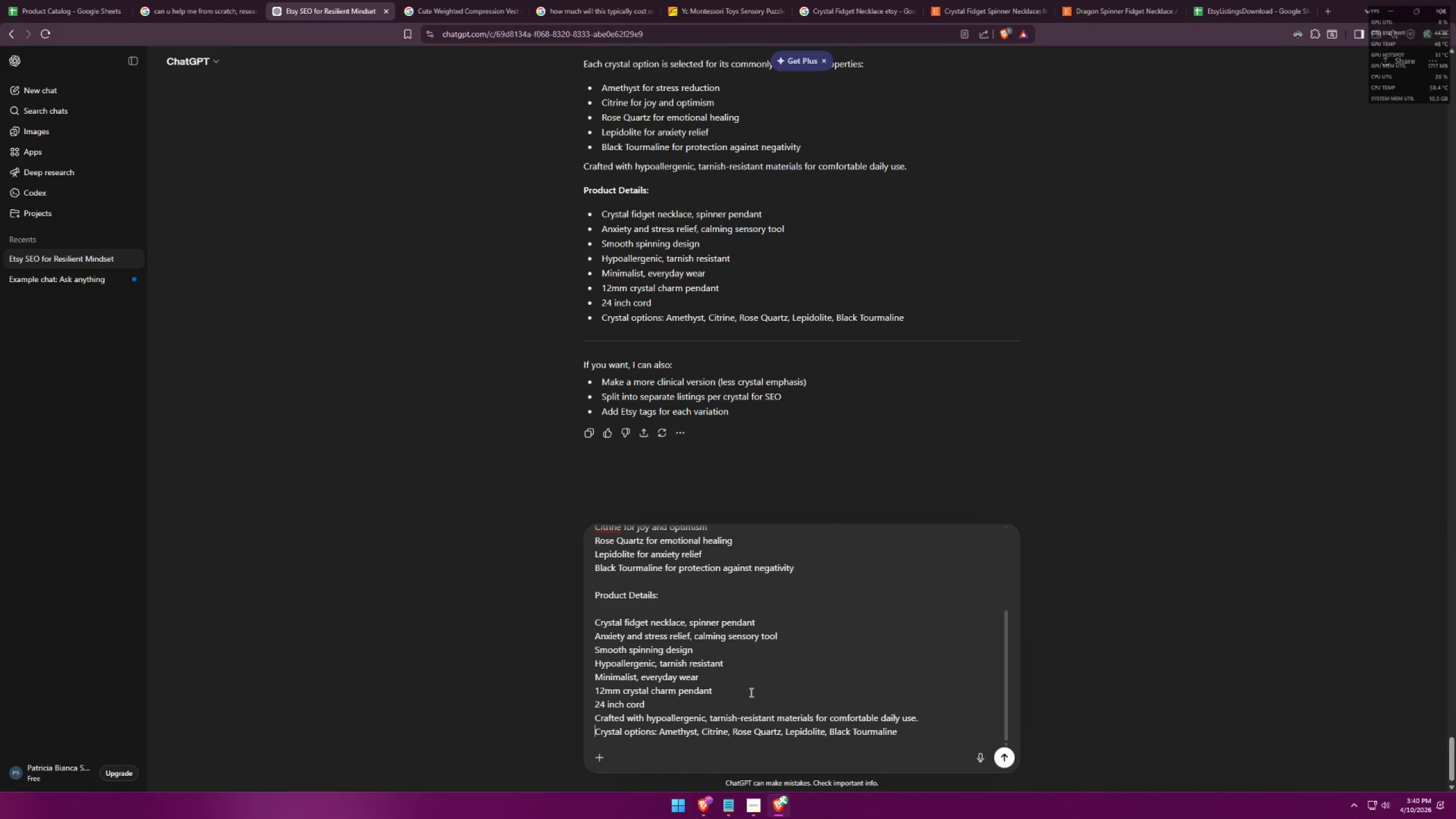 
scroll: coordinate [684, 636], scroll_direction: up, amount: 3.0
 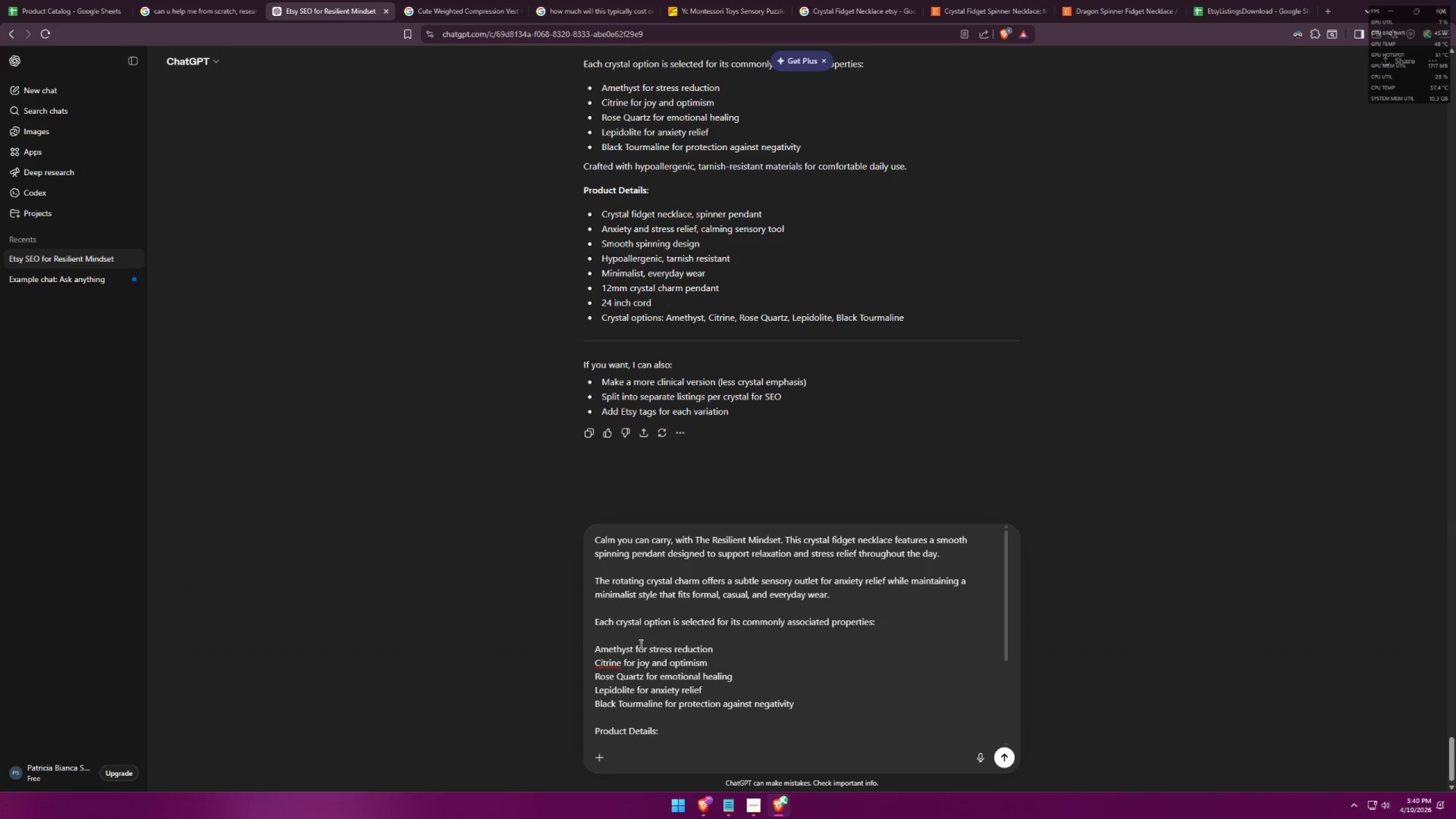 
left_click([596, 651])
 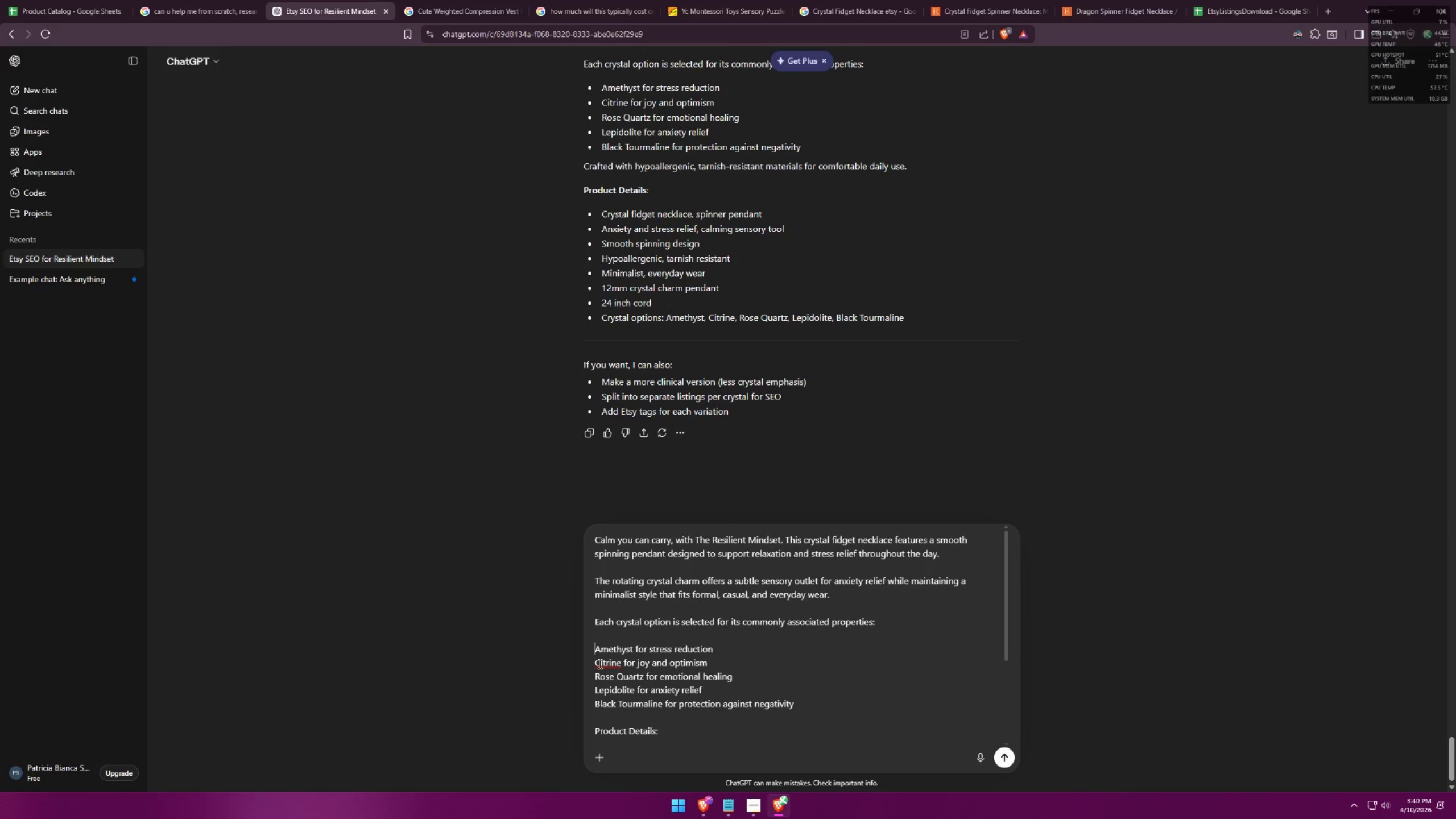 
key(Backspace)
 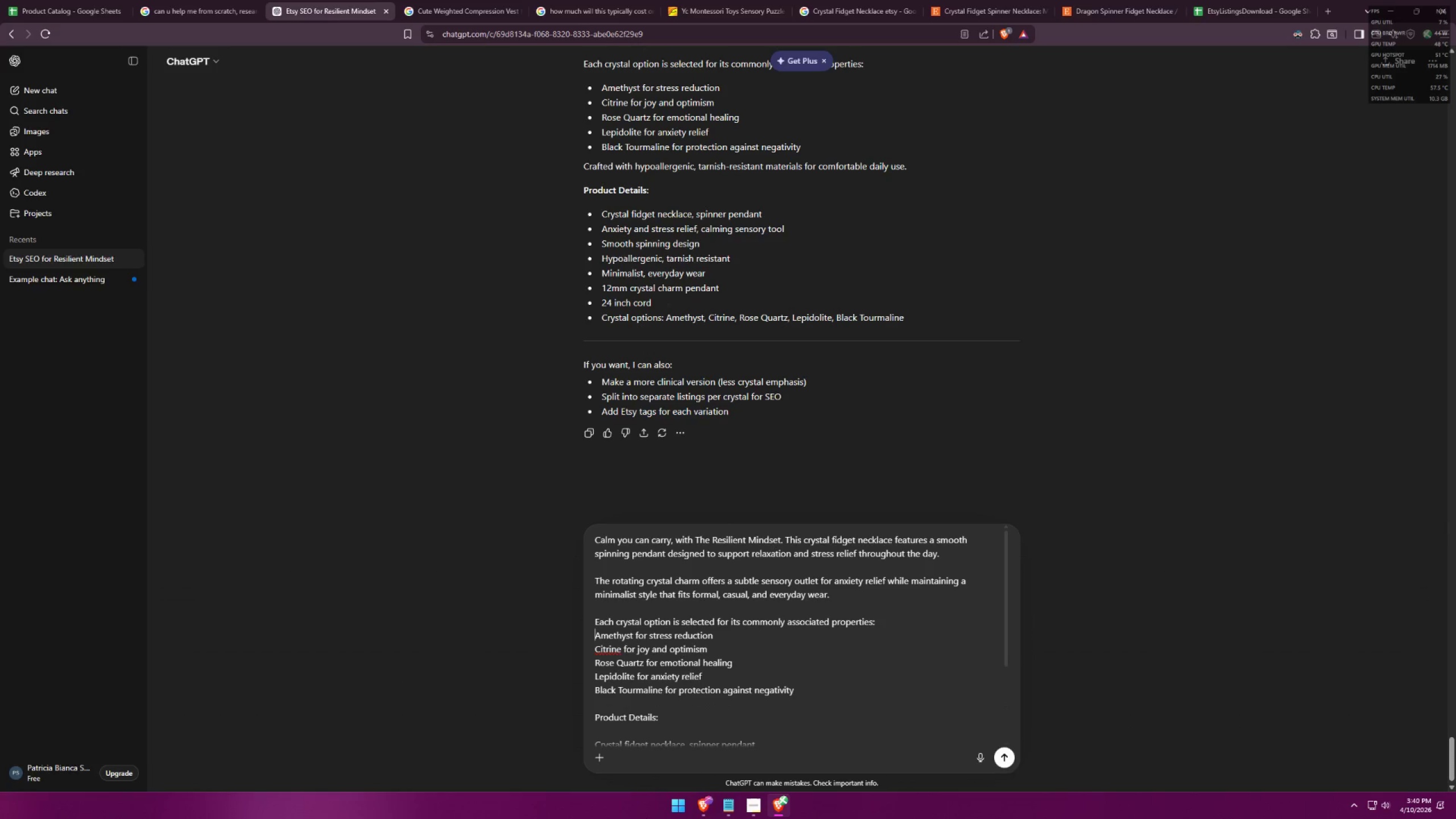 
scroll: coordinate [718, 689], scroll_direction: down, amount: 2.0
 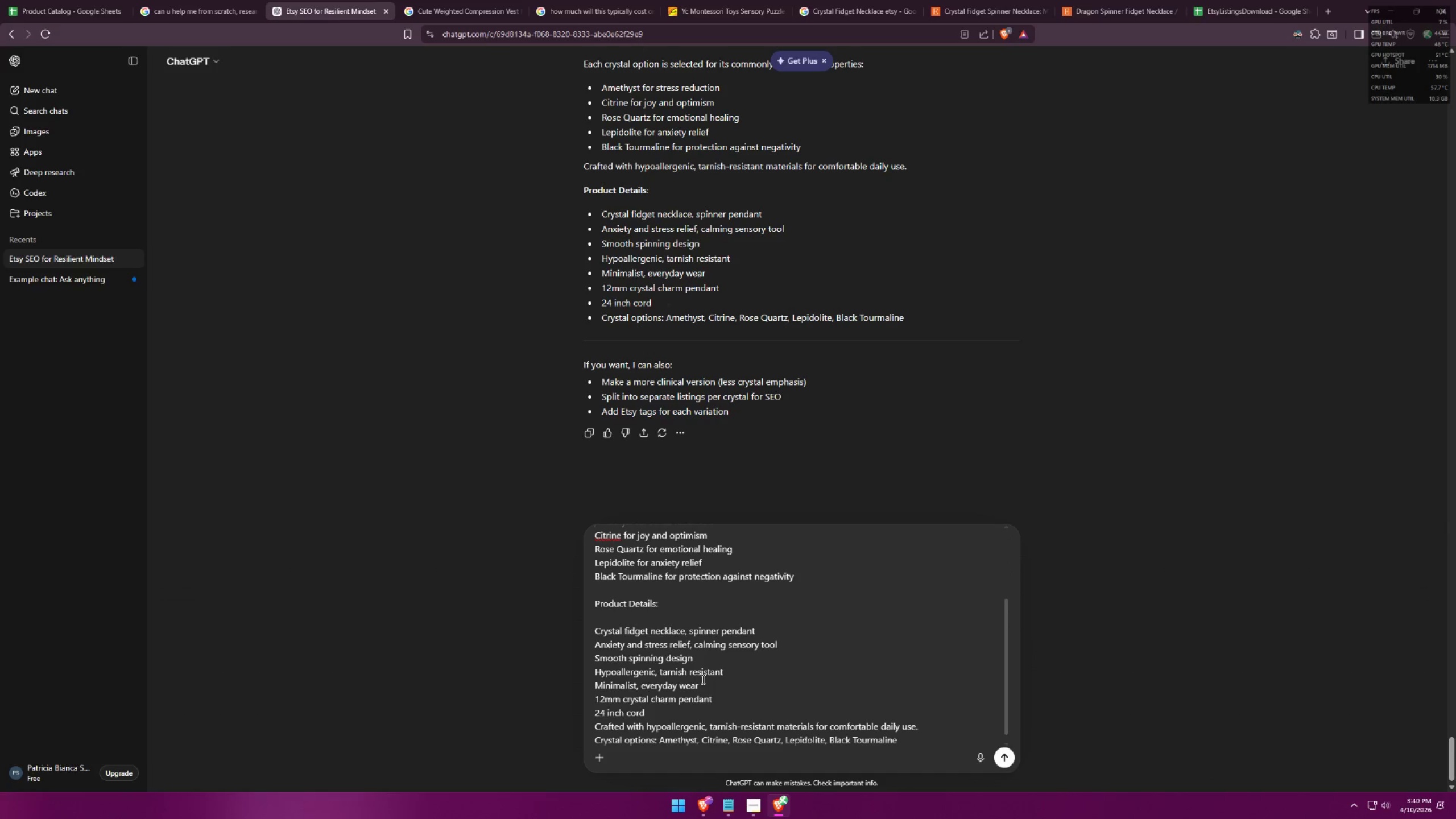 
scroll: coordinate [738, 660], scroll_direction: up, amount: 3.0
 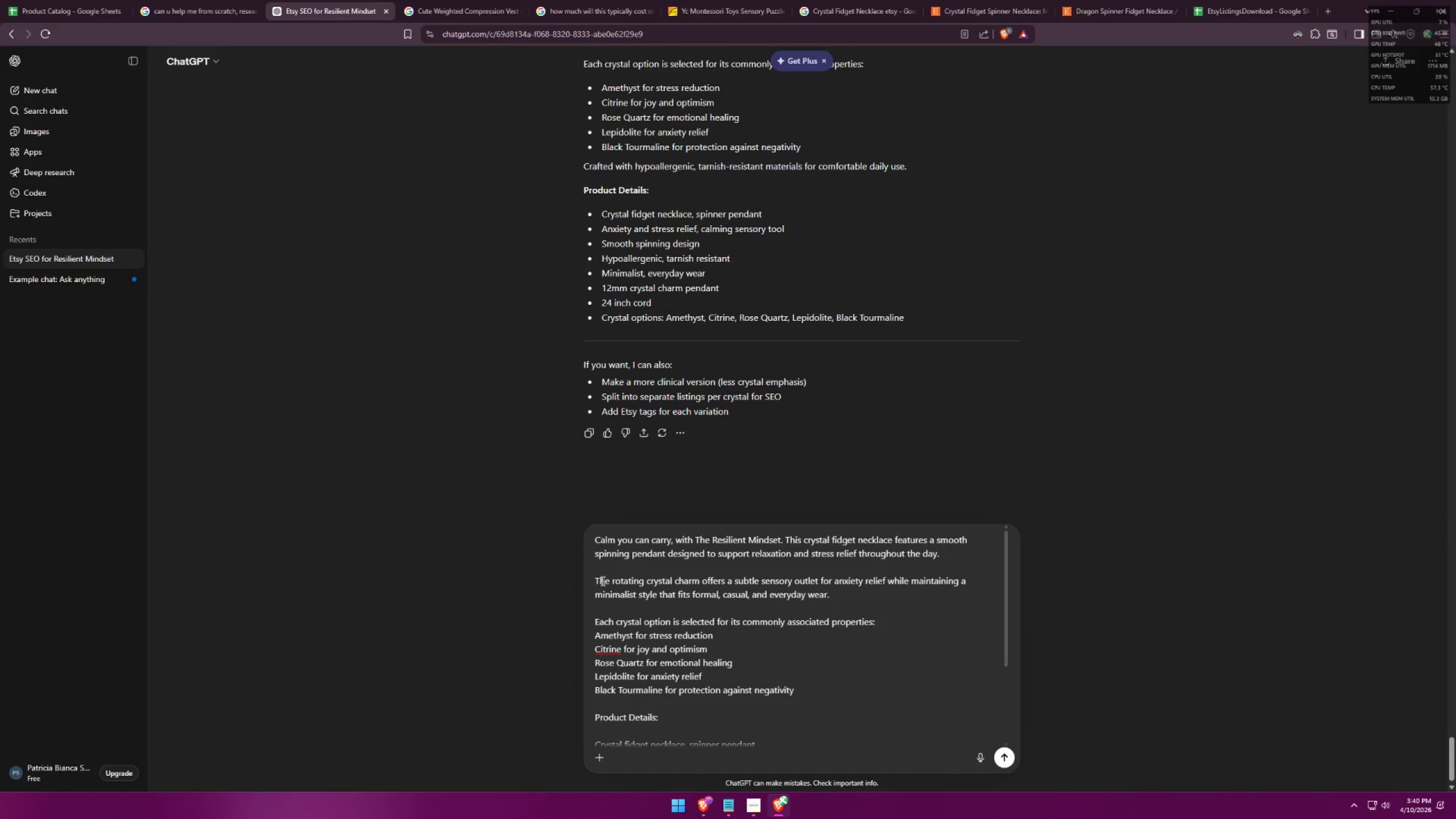 
left_click([594, 582])
 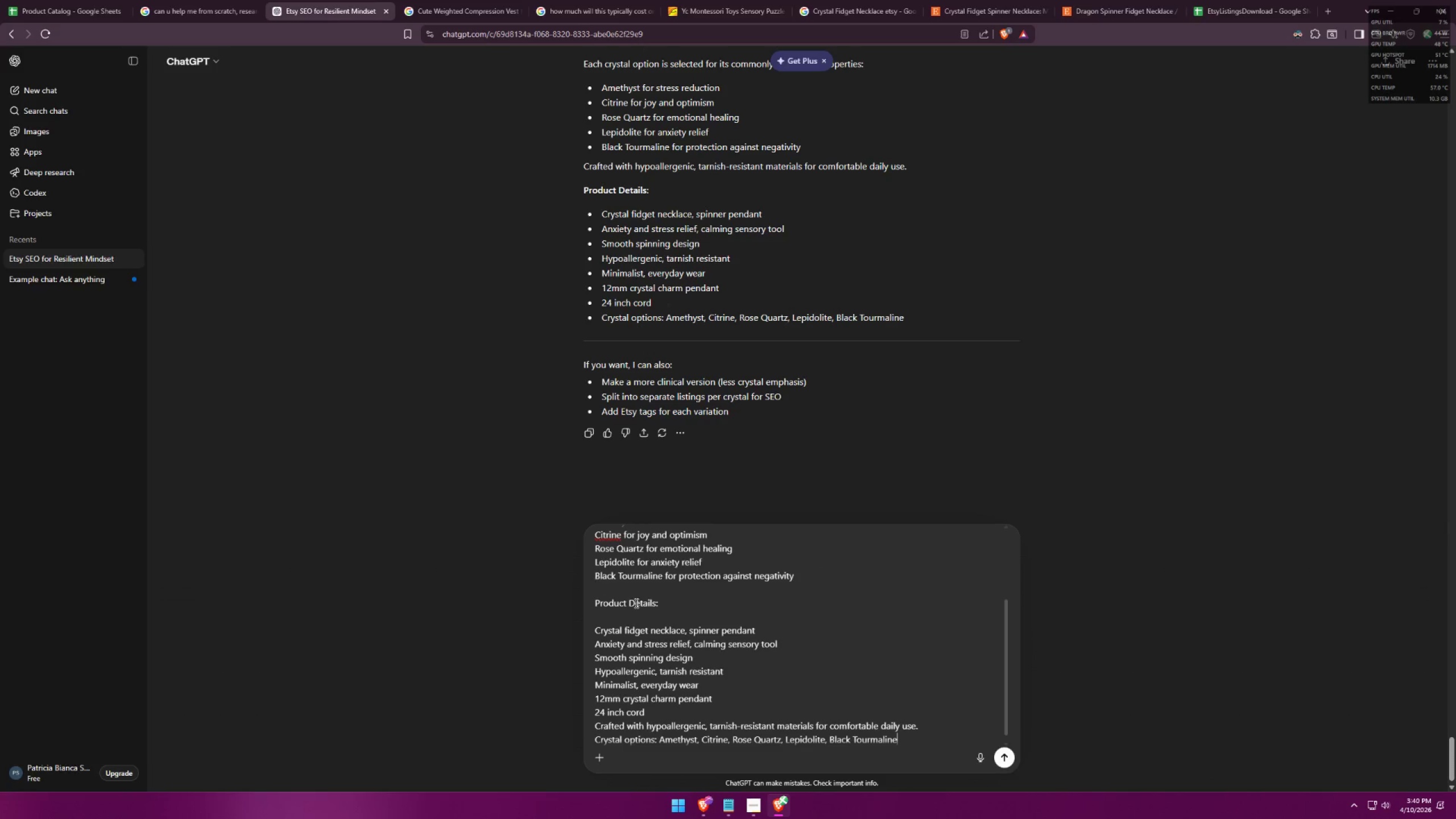 
scroll: coordinate [679, 611], scroll_direction: up, amount: 12.0
 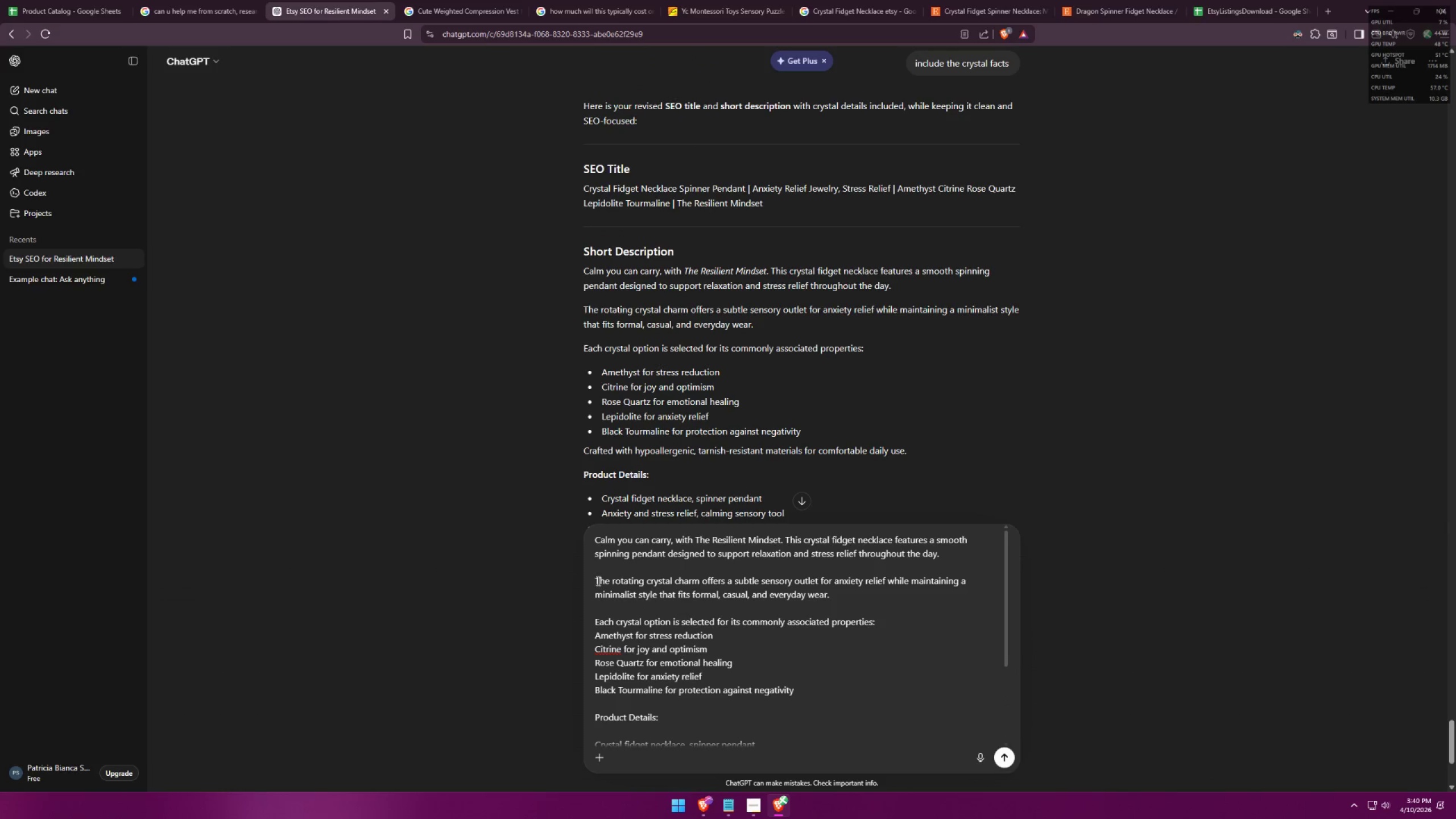 
left_click([597, 581])
 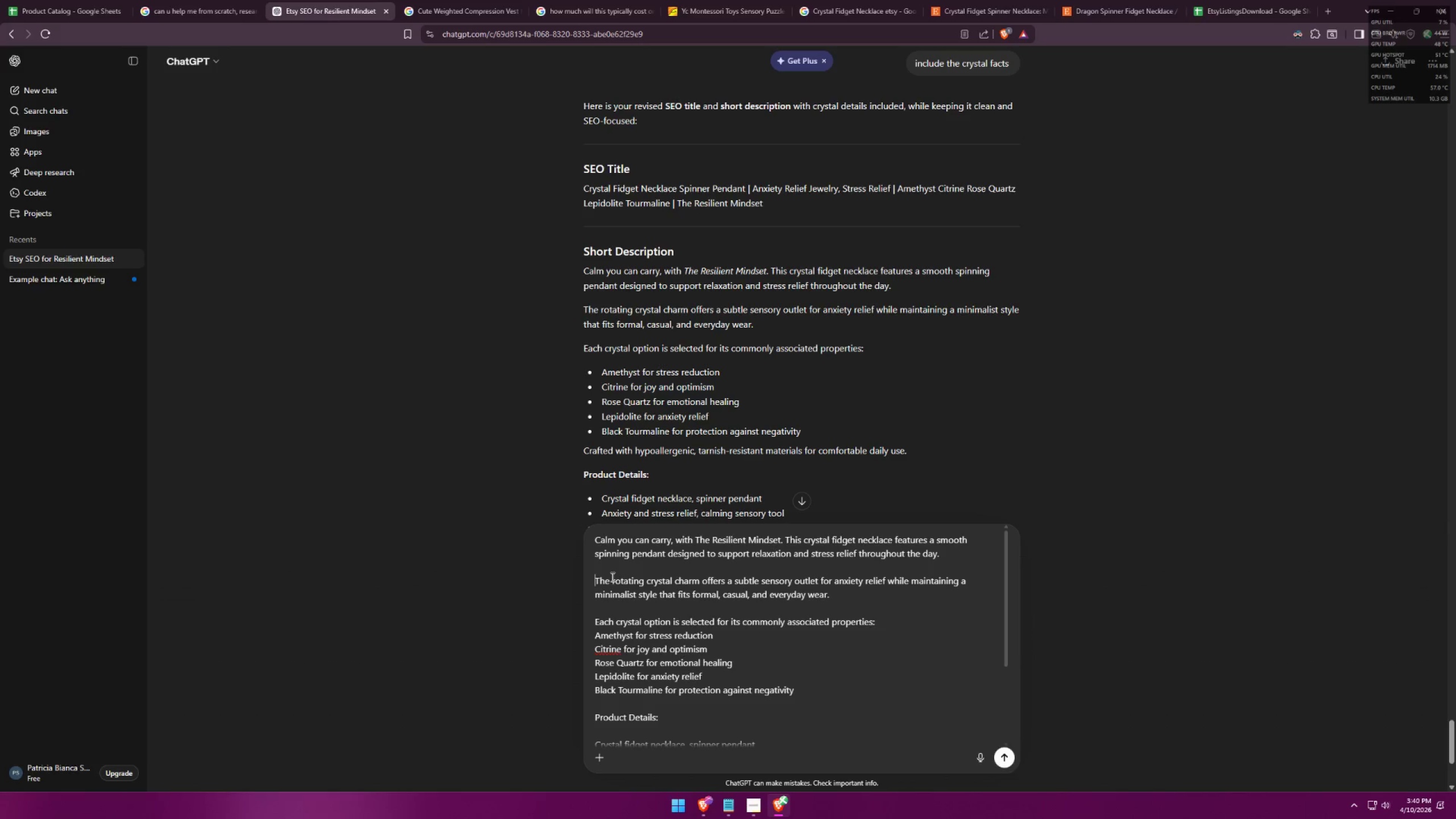 
key(Backspace)
 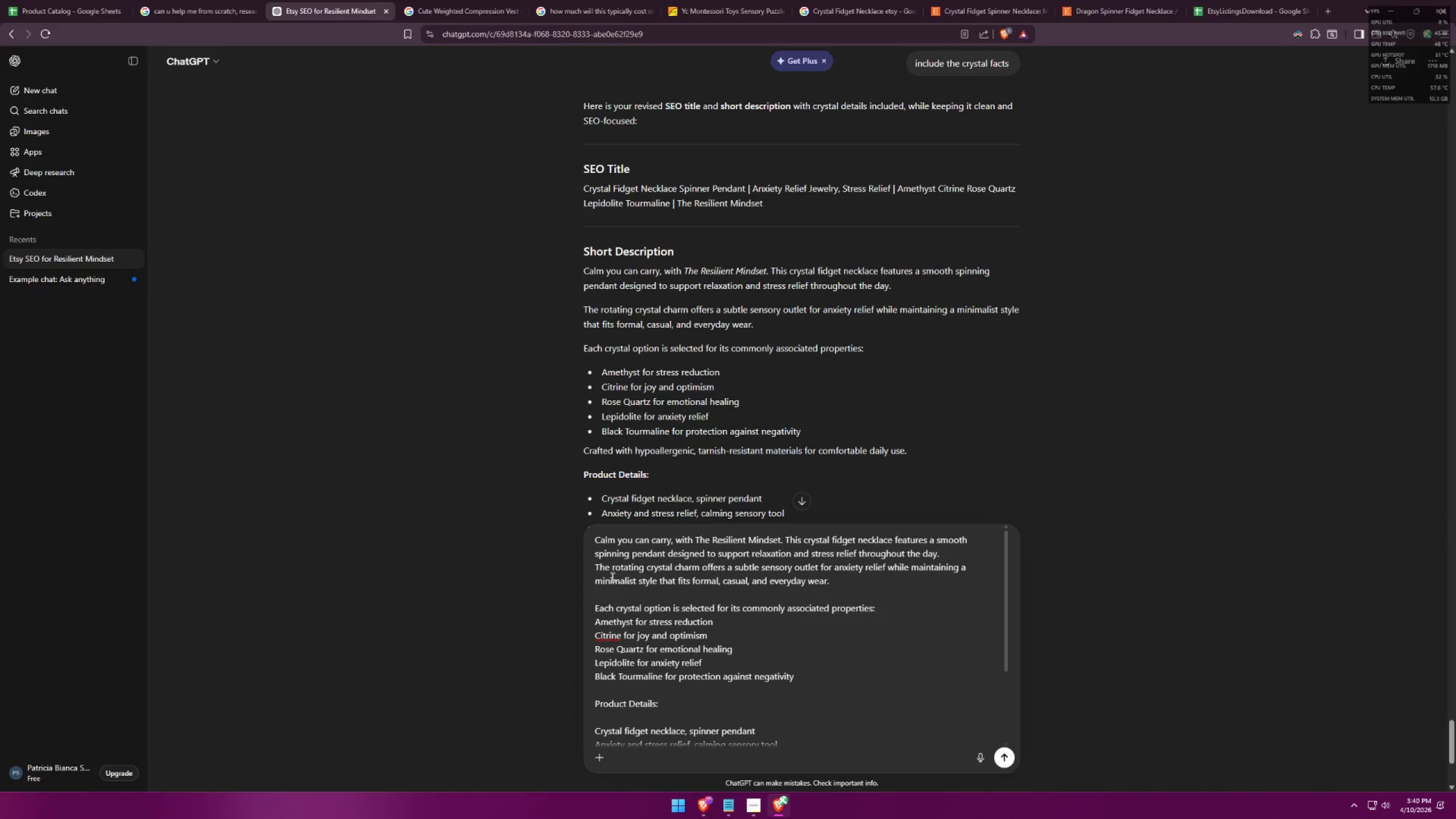 
key(Backspace)
 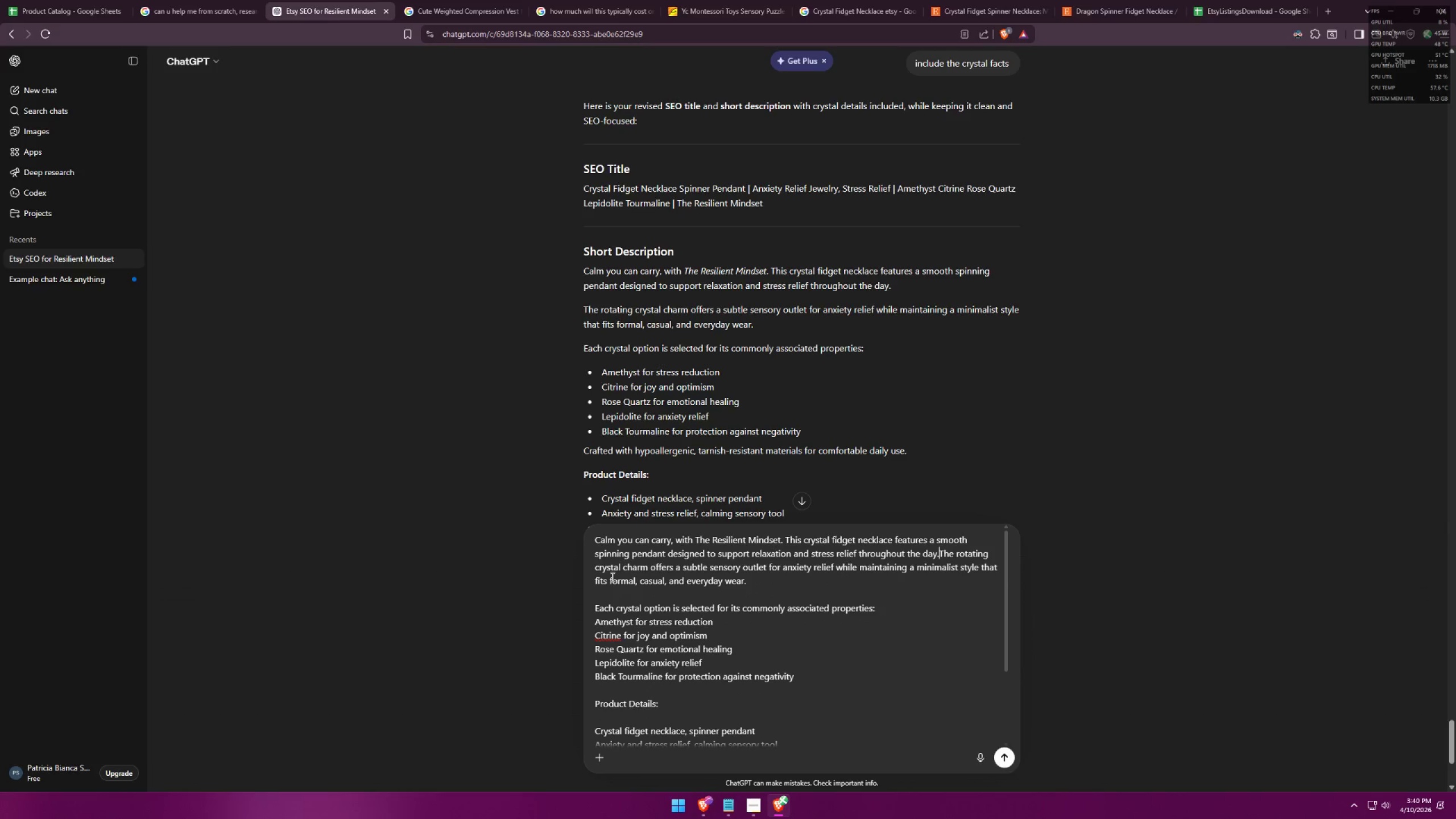 
key(Space)
 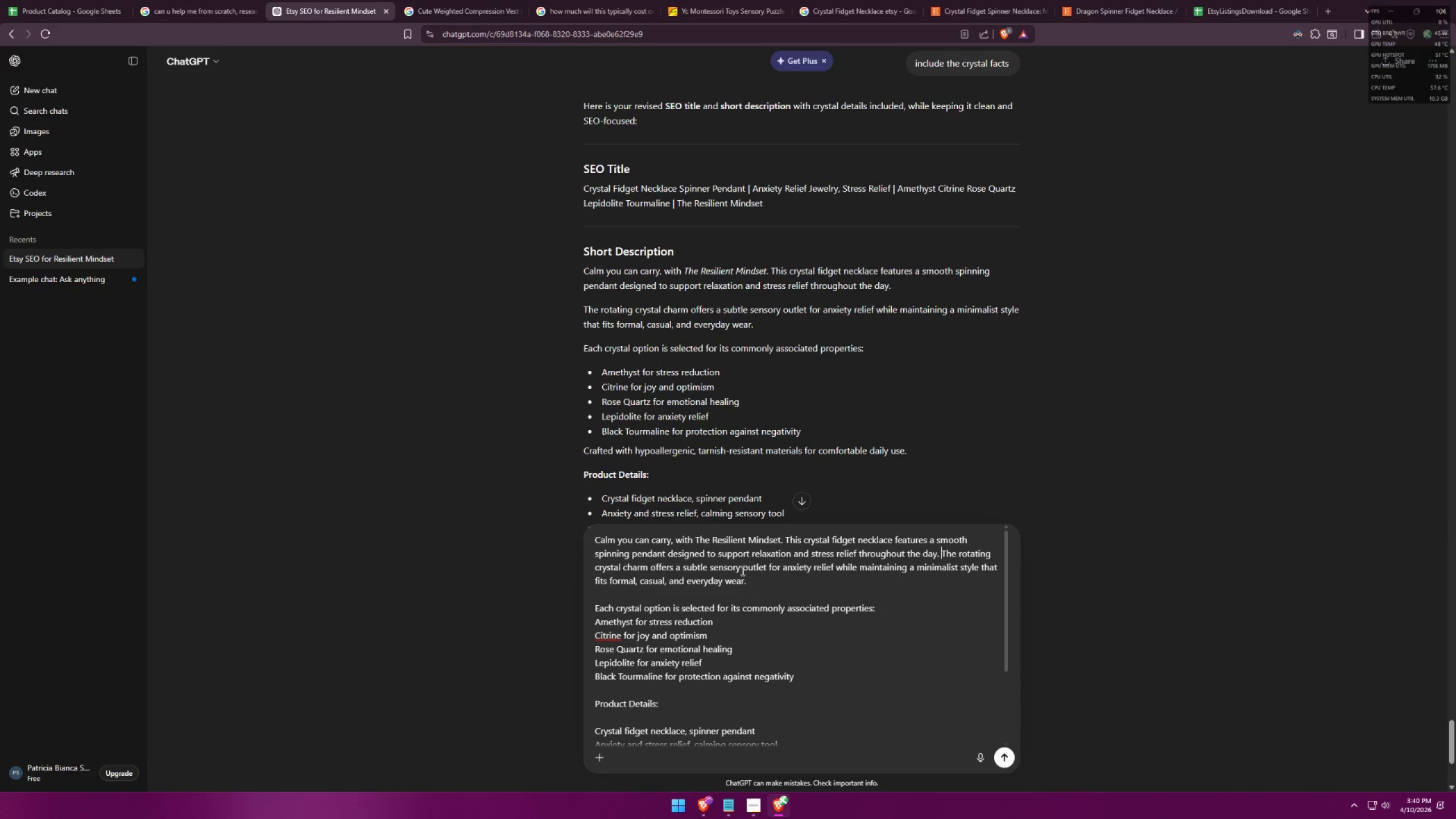 
left_click([856, 663])
 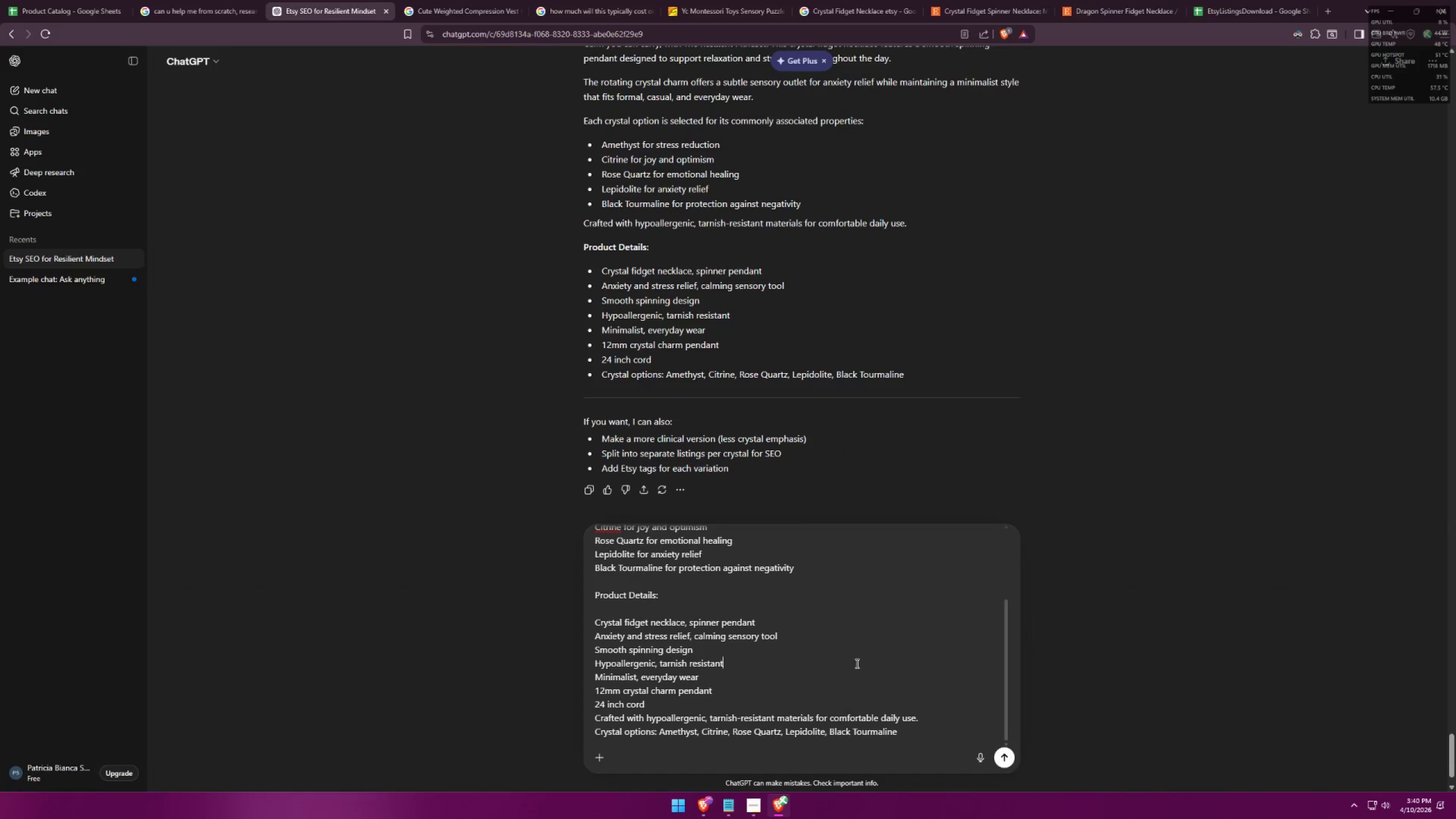 
scroll: coordinate [832, 622], scroll_direction: down, amount: 9.0
 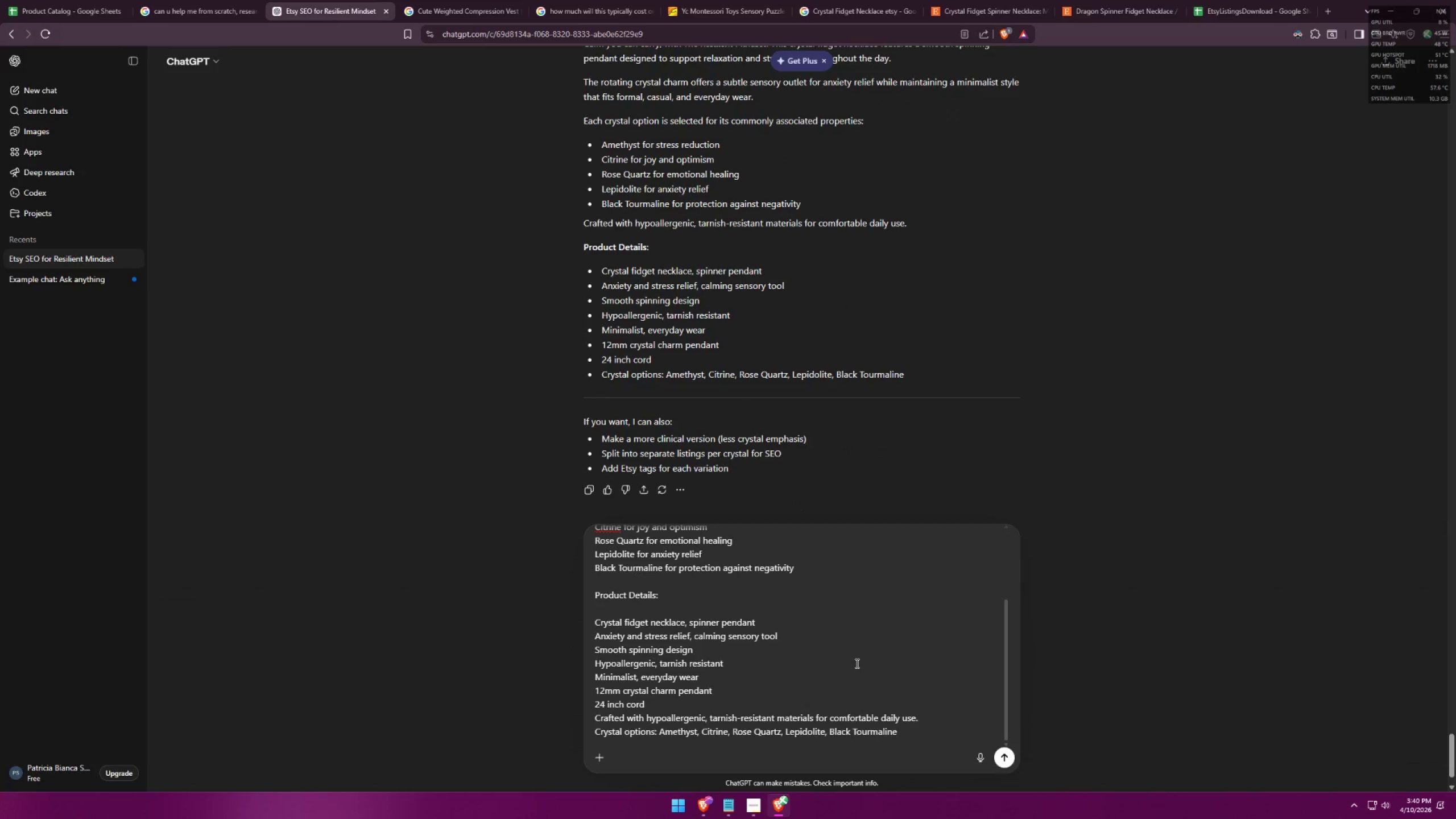 
key(Control+A)
 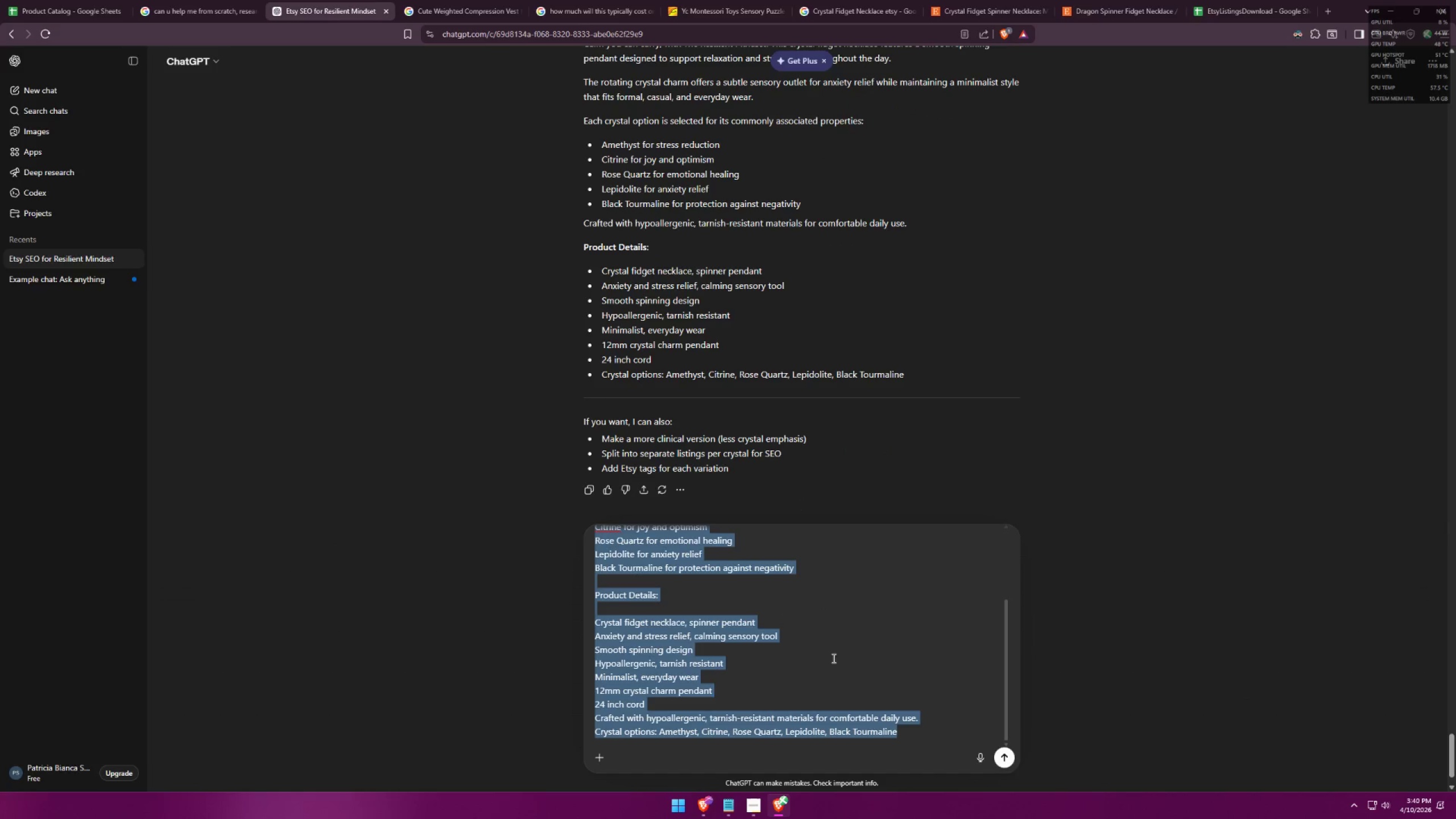 
key(Control+C)
 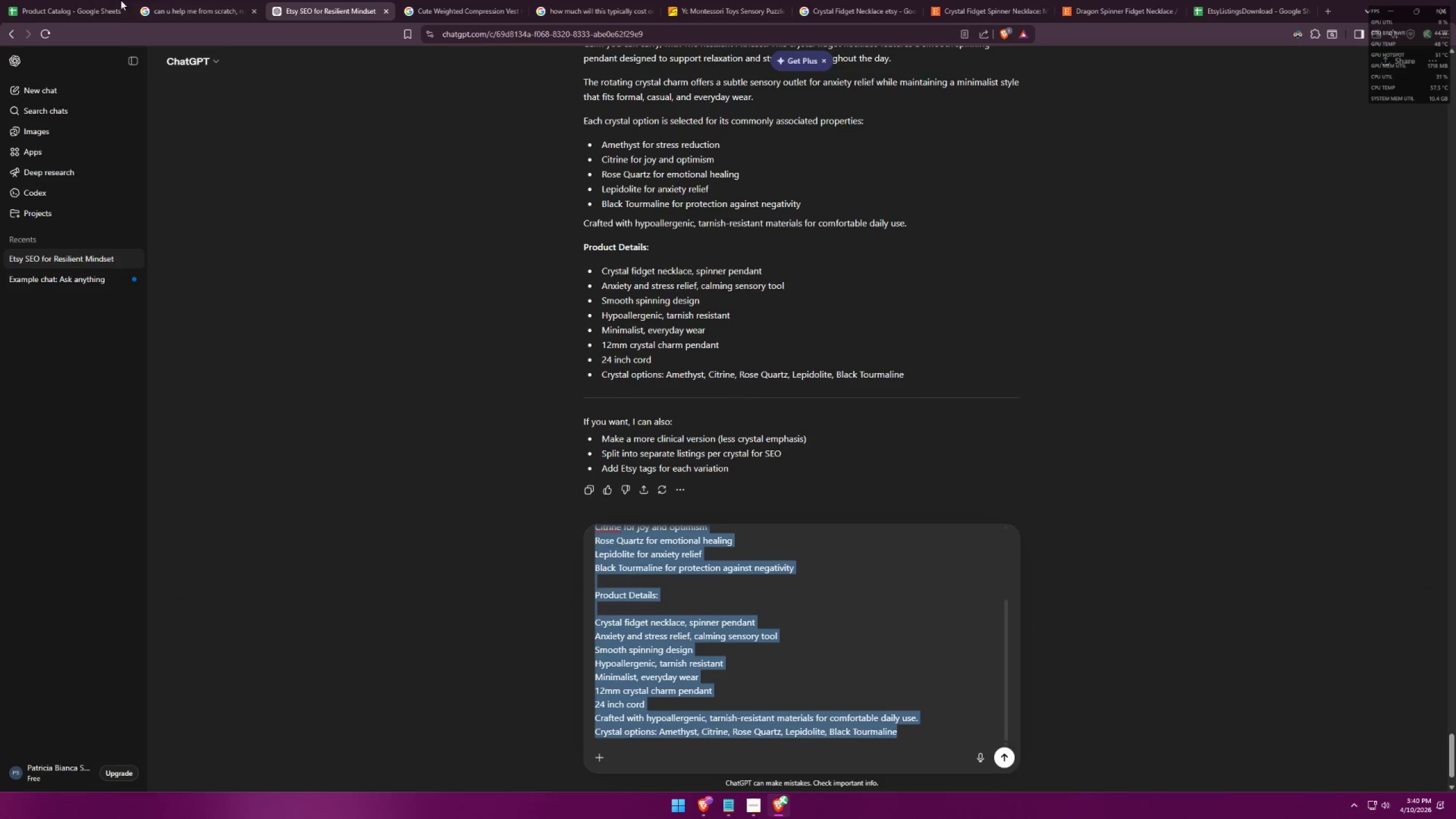 
left_click([92, 0])
 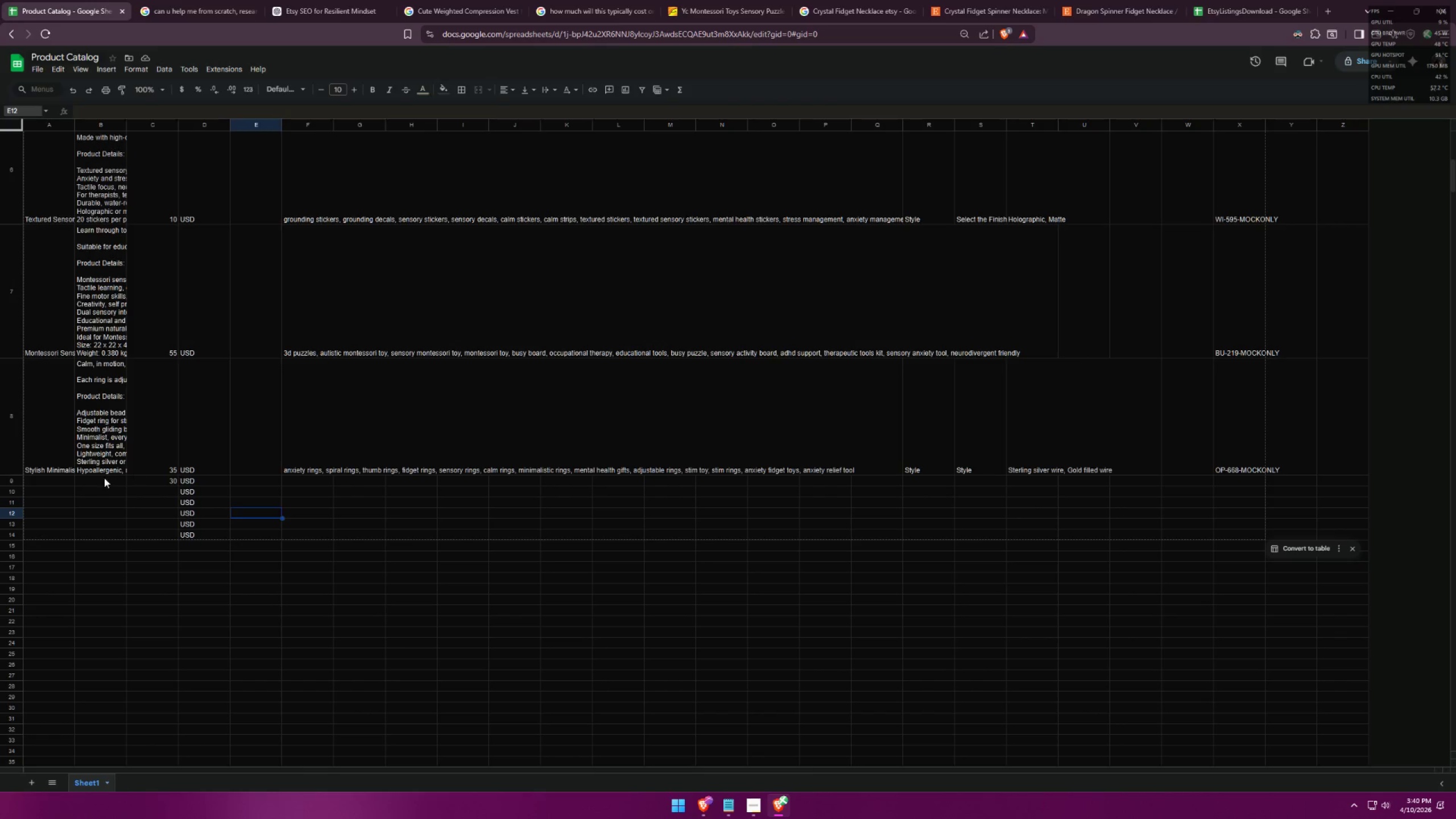 
double_click([99, 478])
 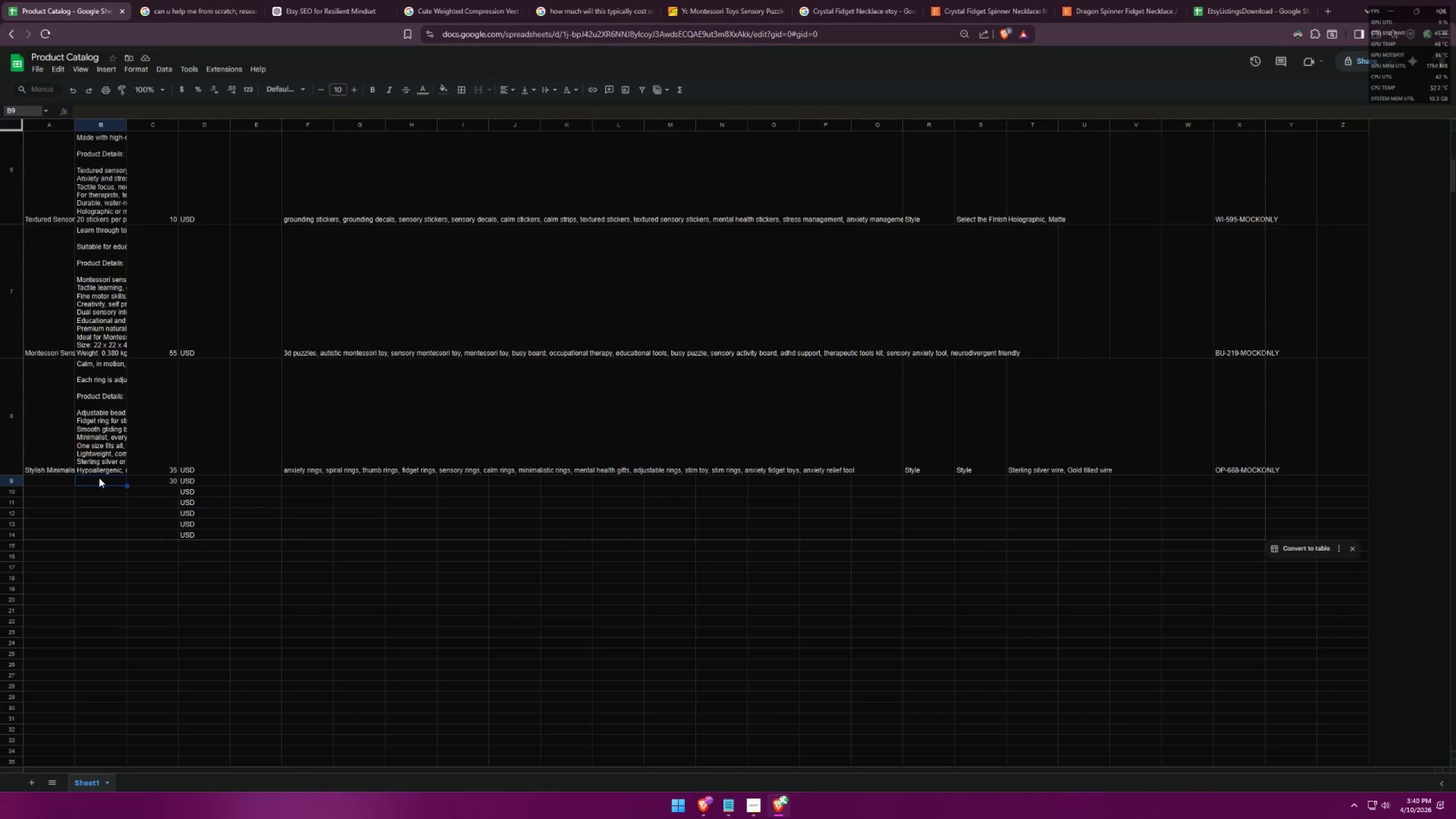 
triple_click([99, 478])
 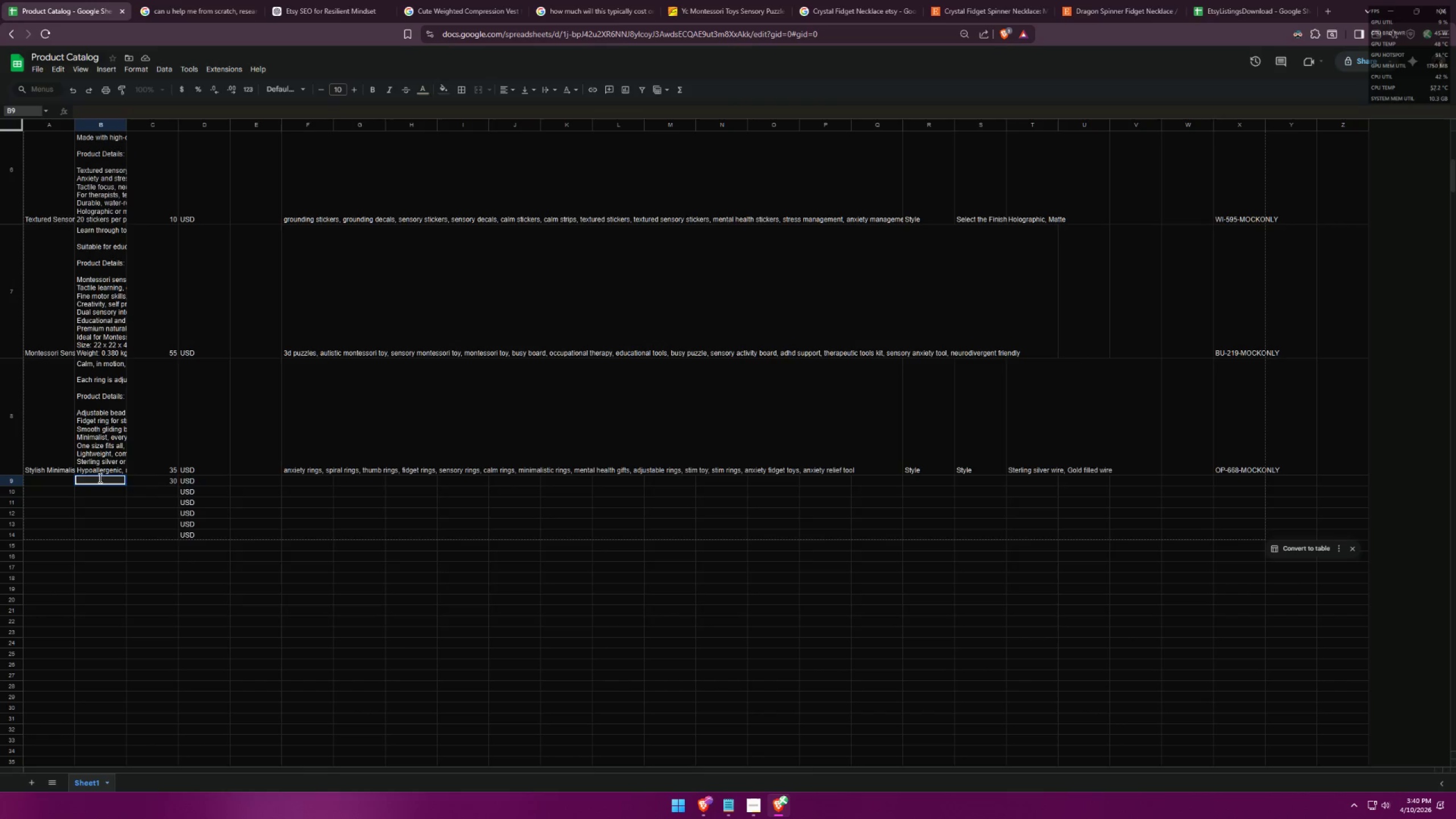 
key(Control+ControlLeft)
 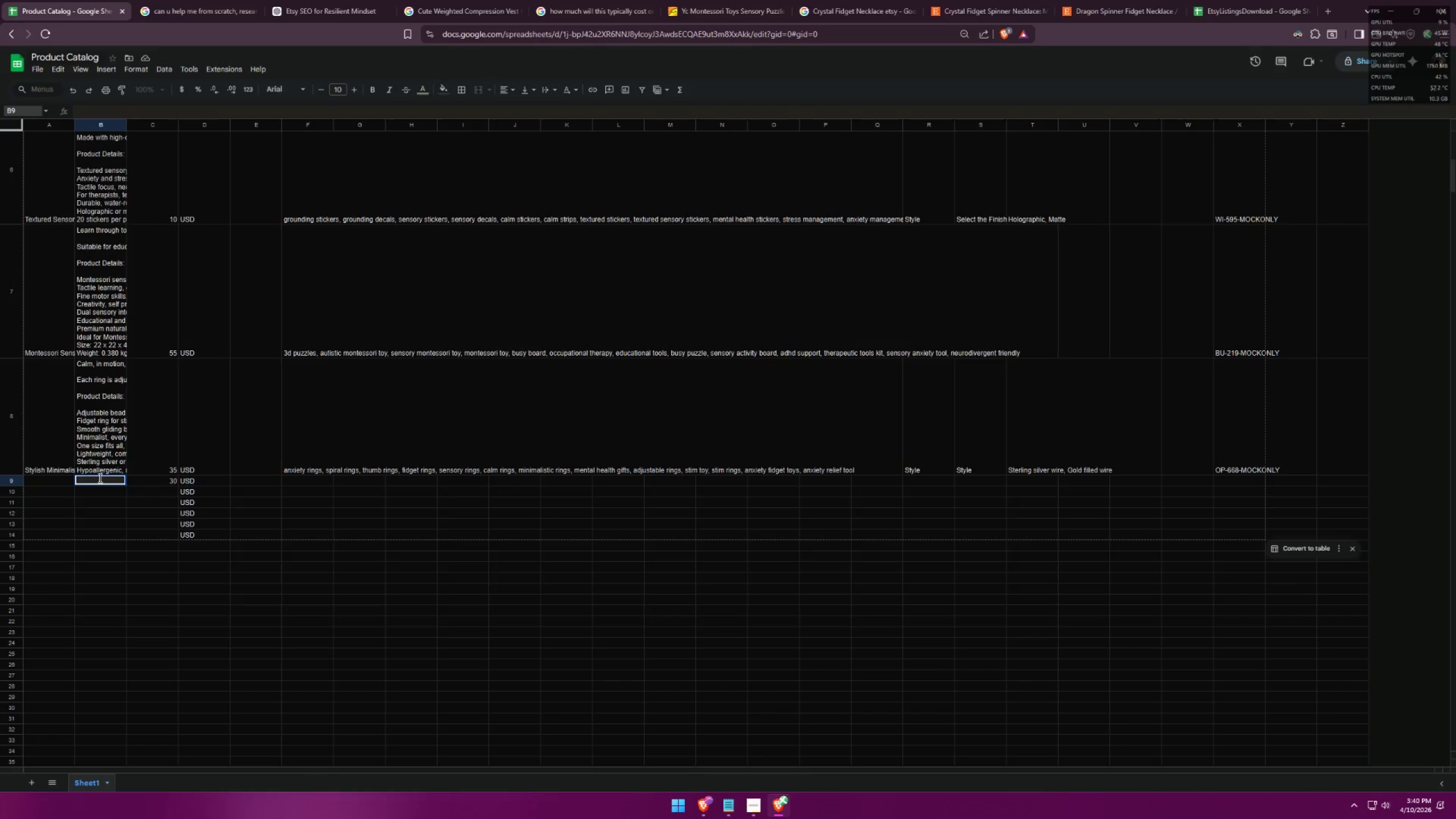 
key(Control+V)
 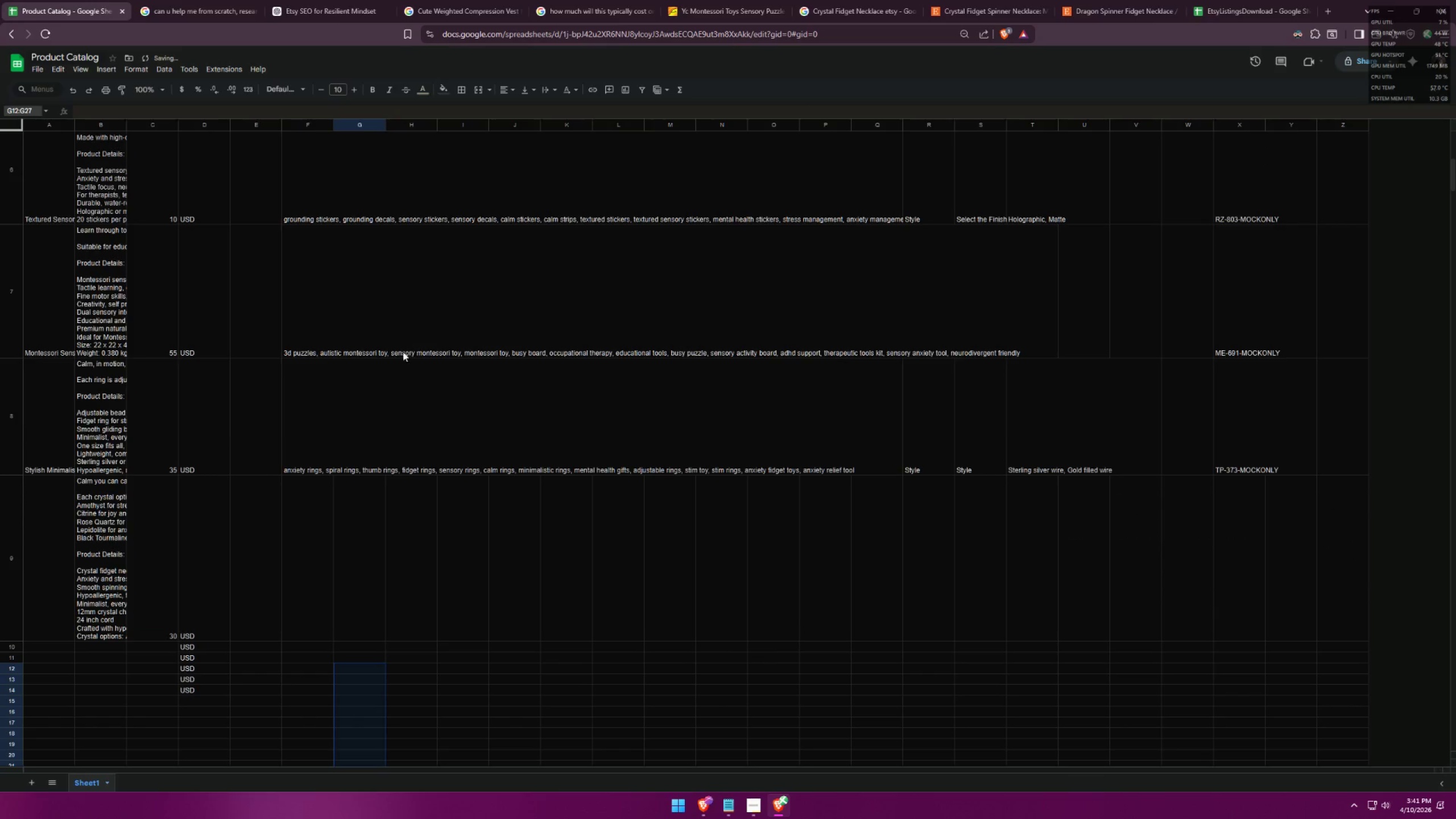 
left_click([206, 0])
 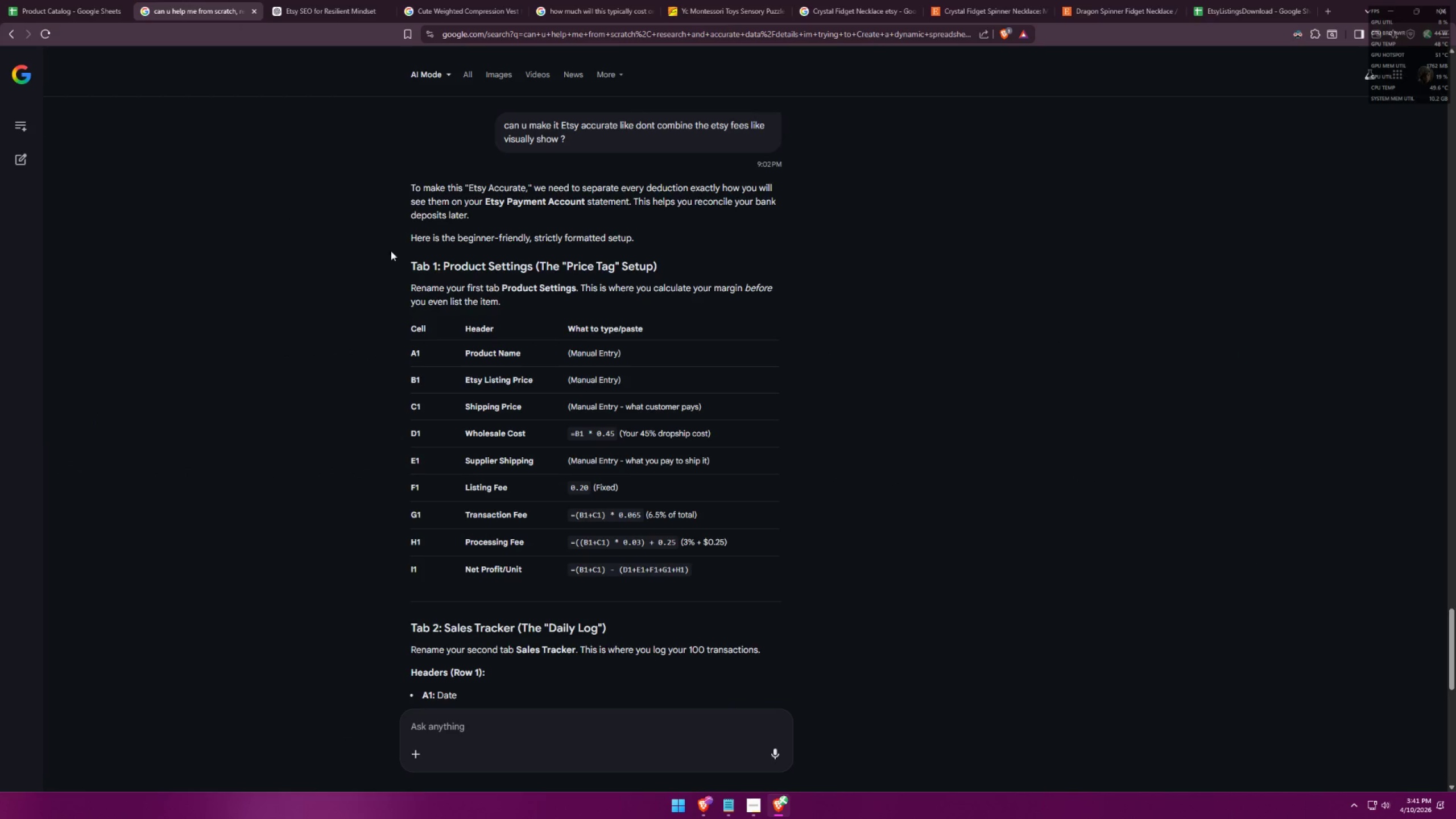 
left_click([279, 0])
 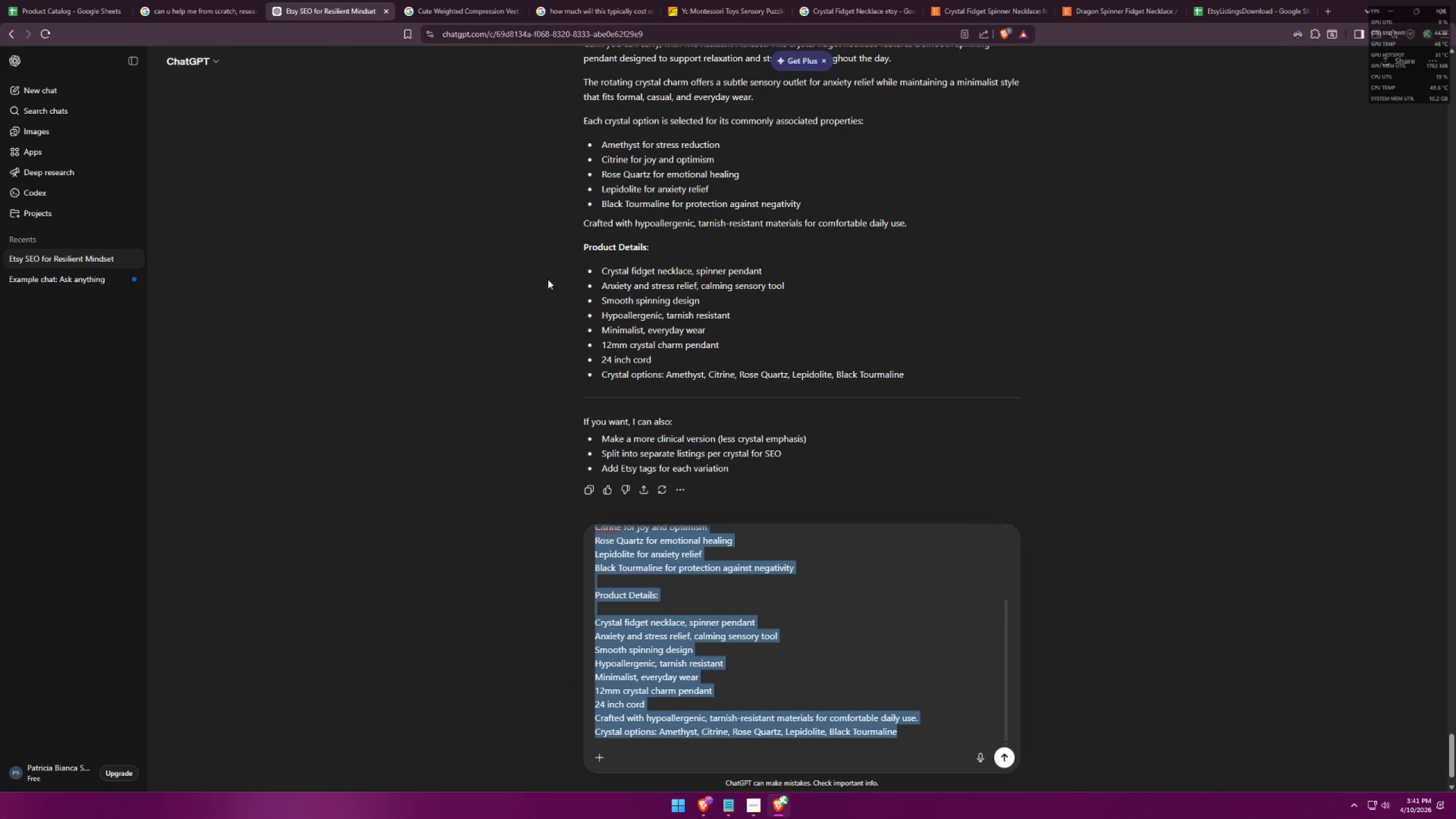 
scroll: coordinate [644, 411], scroll_direction: up, amount: 3.0
 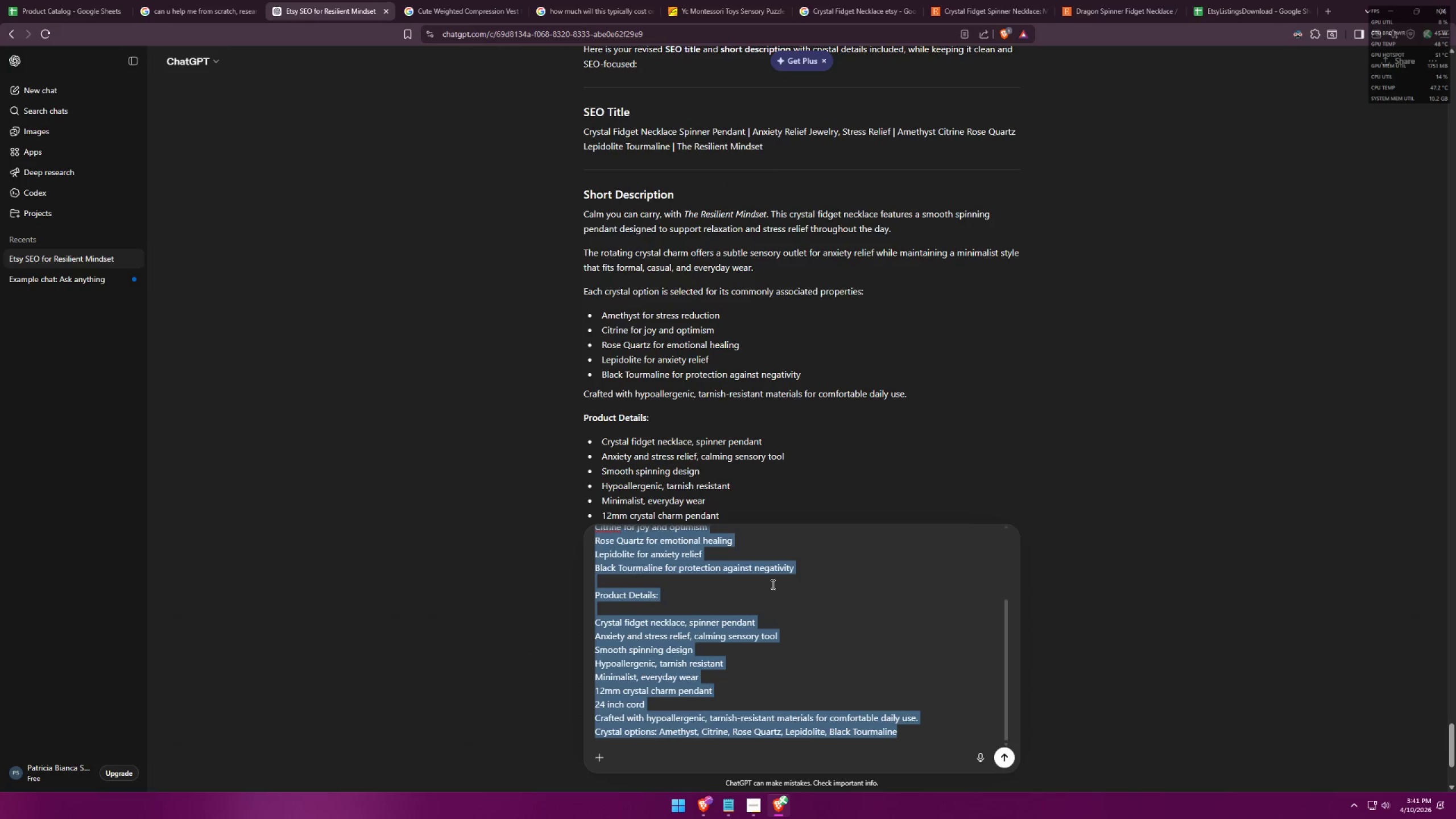 
key(Control+ControlLeft)
 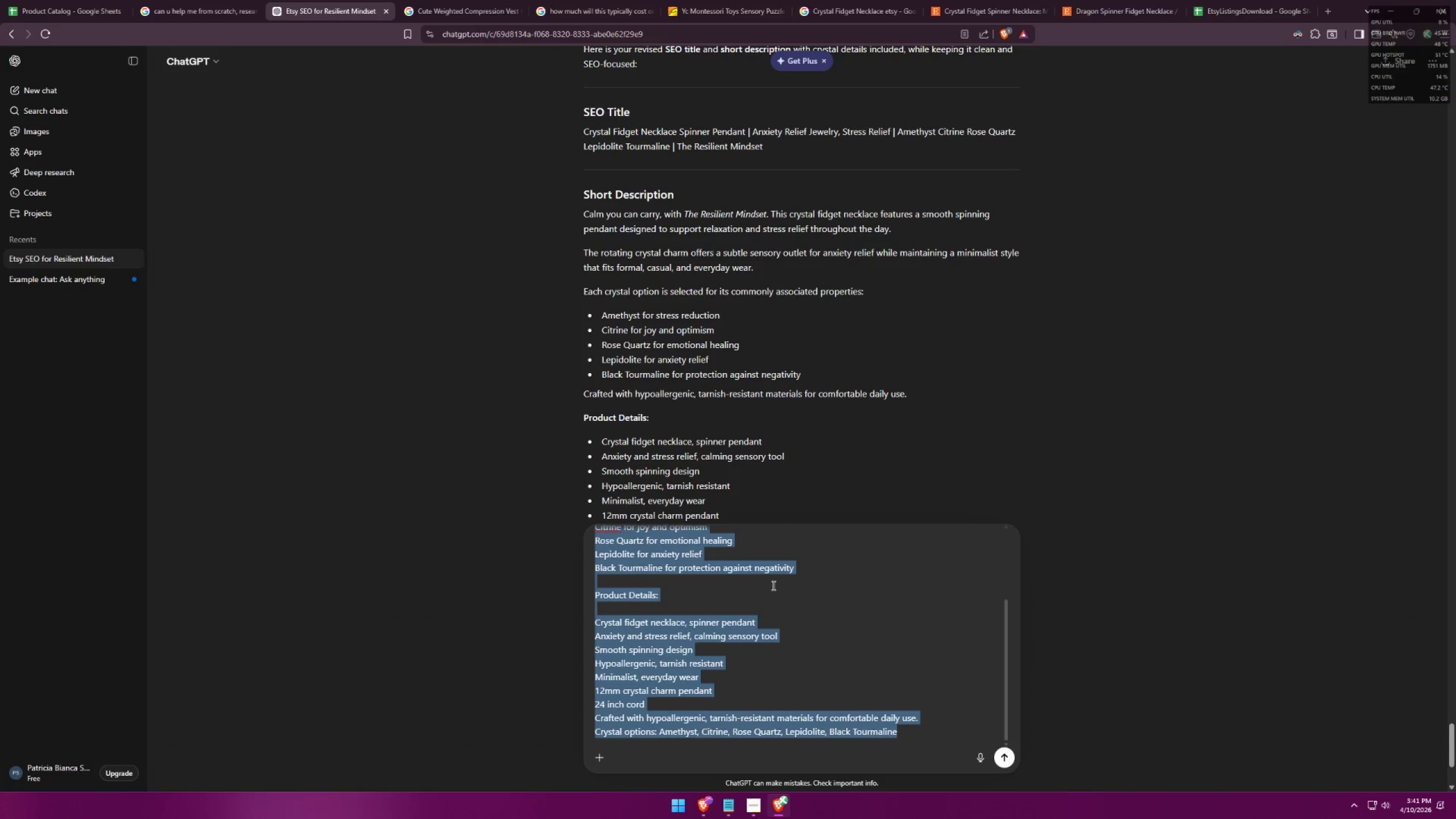 
key(Control+A)
 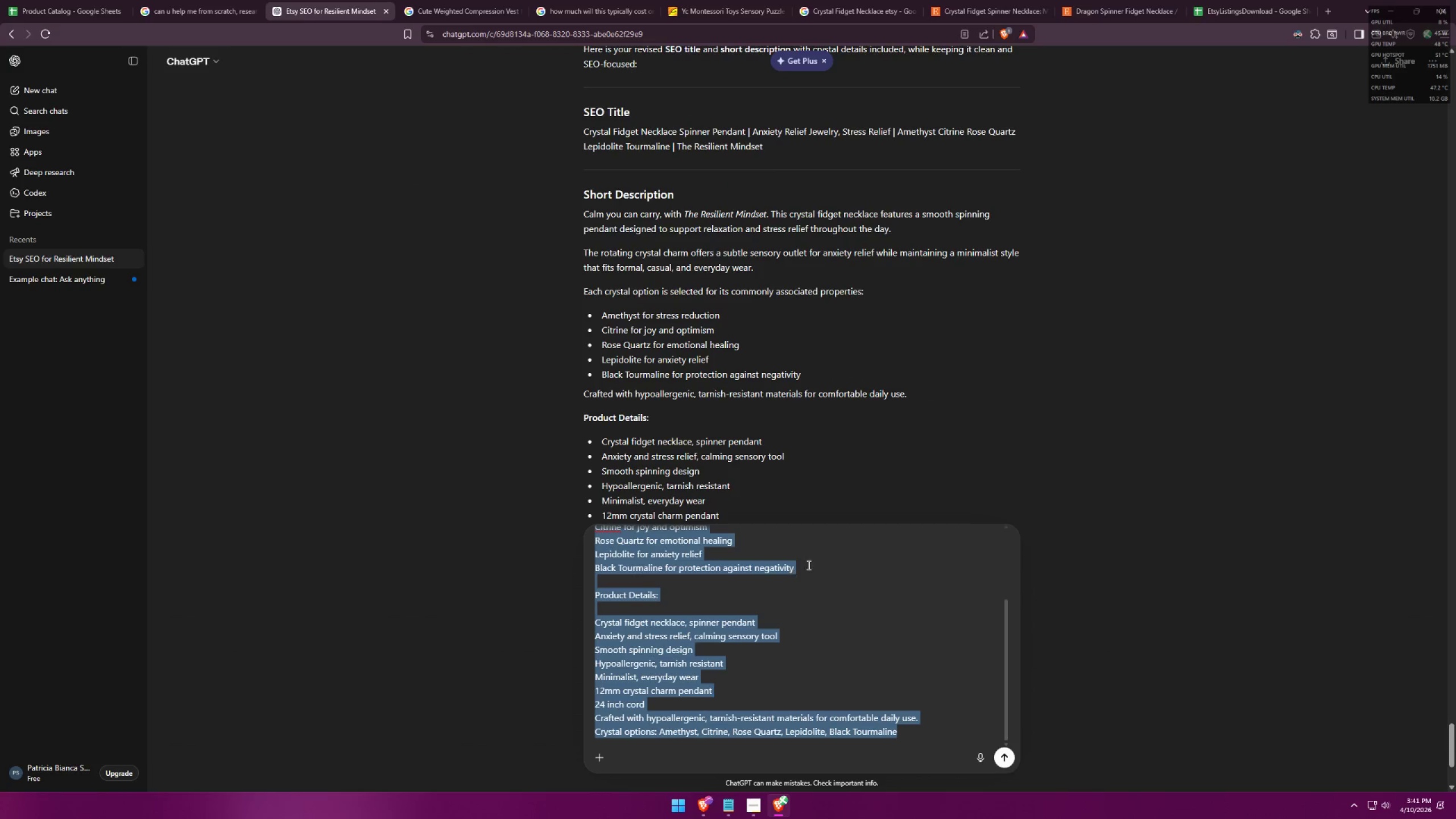 
key(Backspace)
 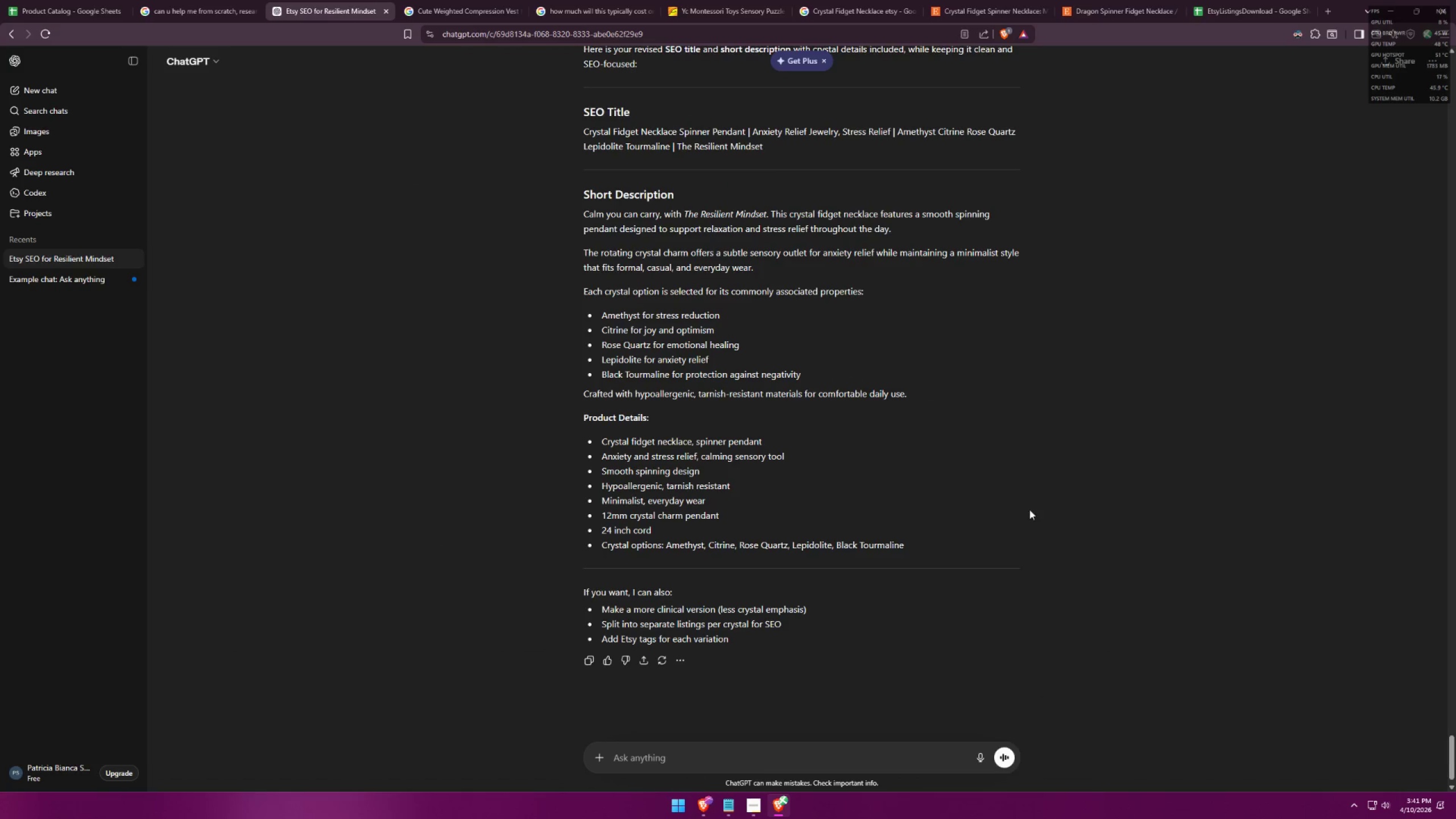 
scroll: coordinate [710, 382], scroll_direction: up, amount: 4.0
 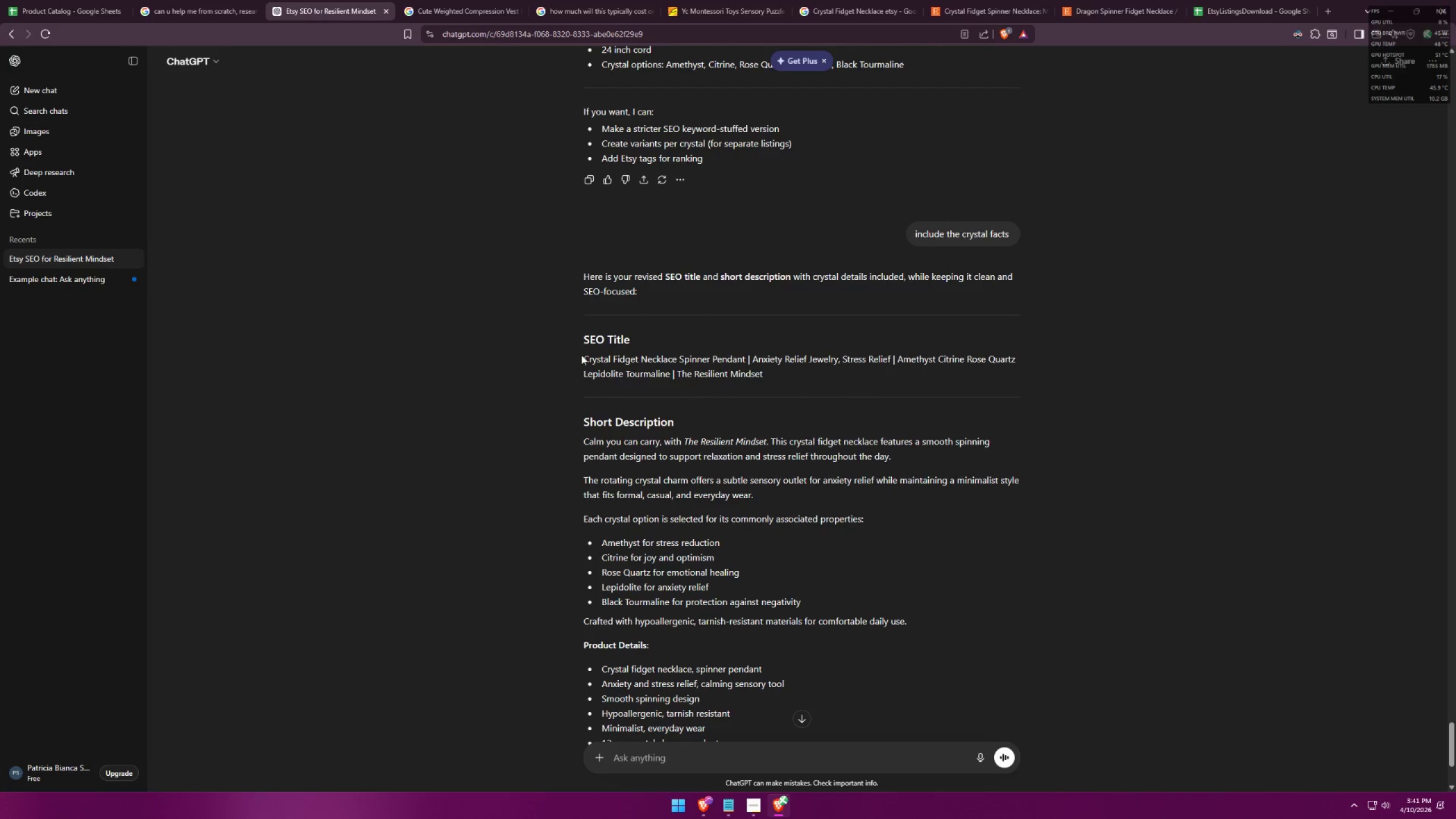 
left_click_drag(start_coordinate=[581, 355], to_coordinate=[733, 361])
 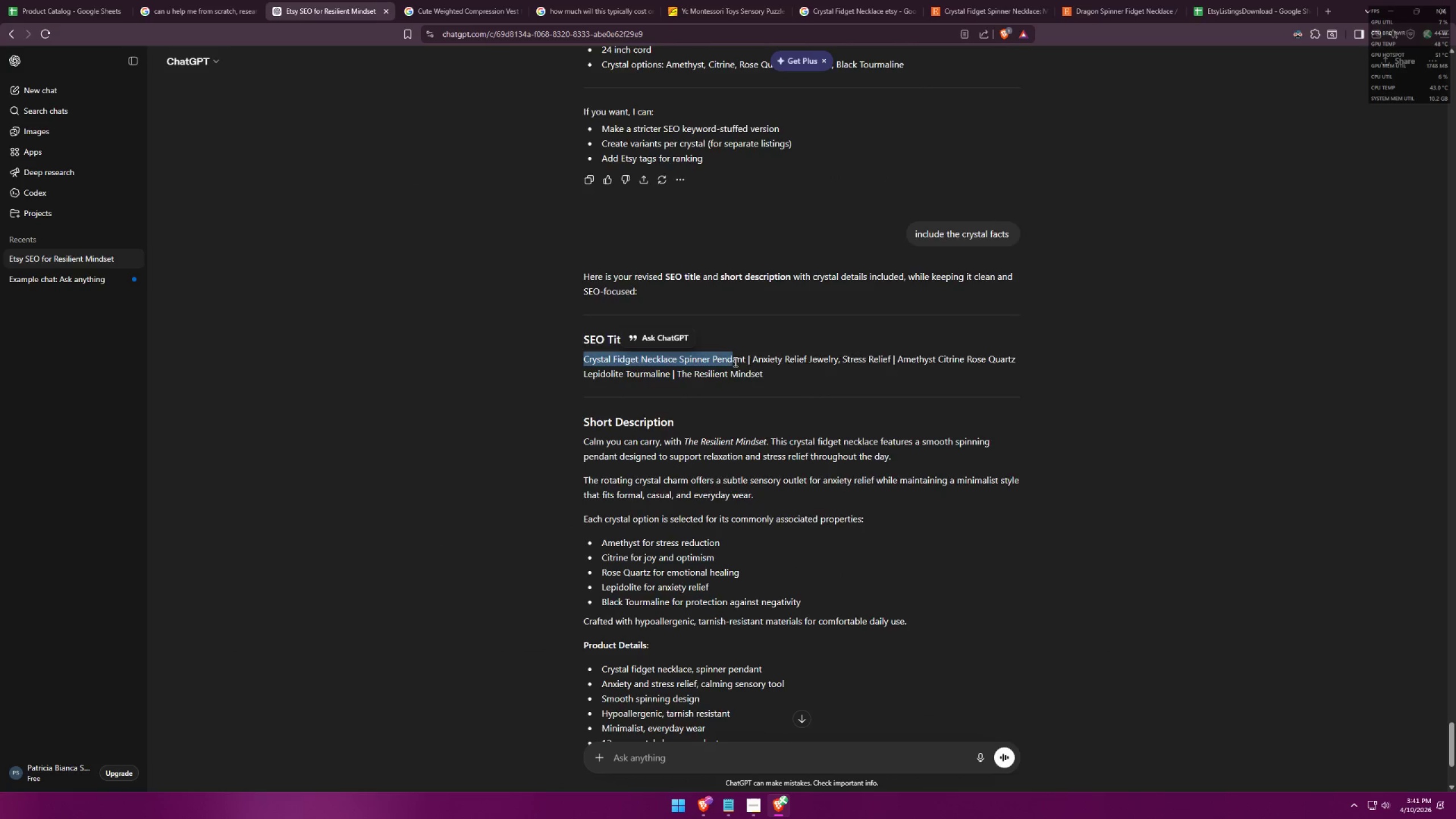 
scroll: coordinate [832, 408], scroll_direction: up, amount: 14.0
 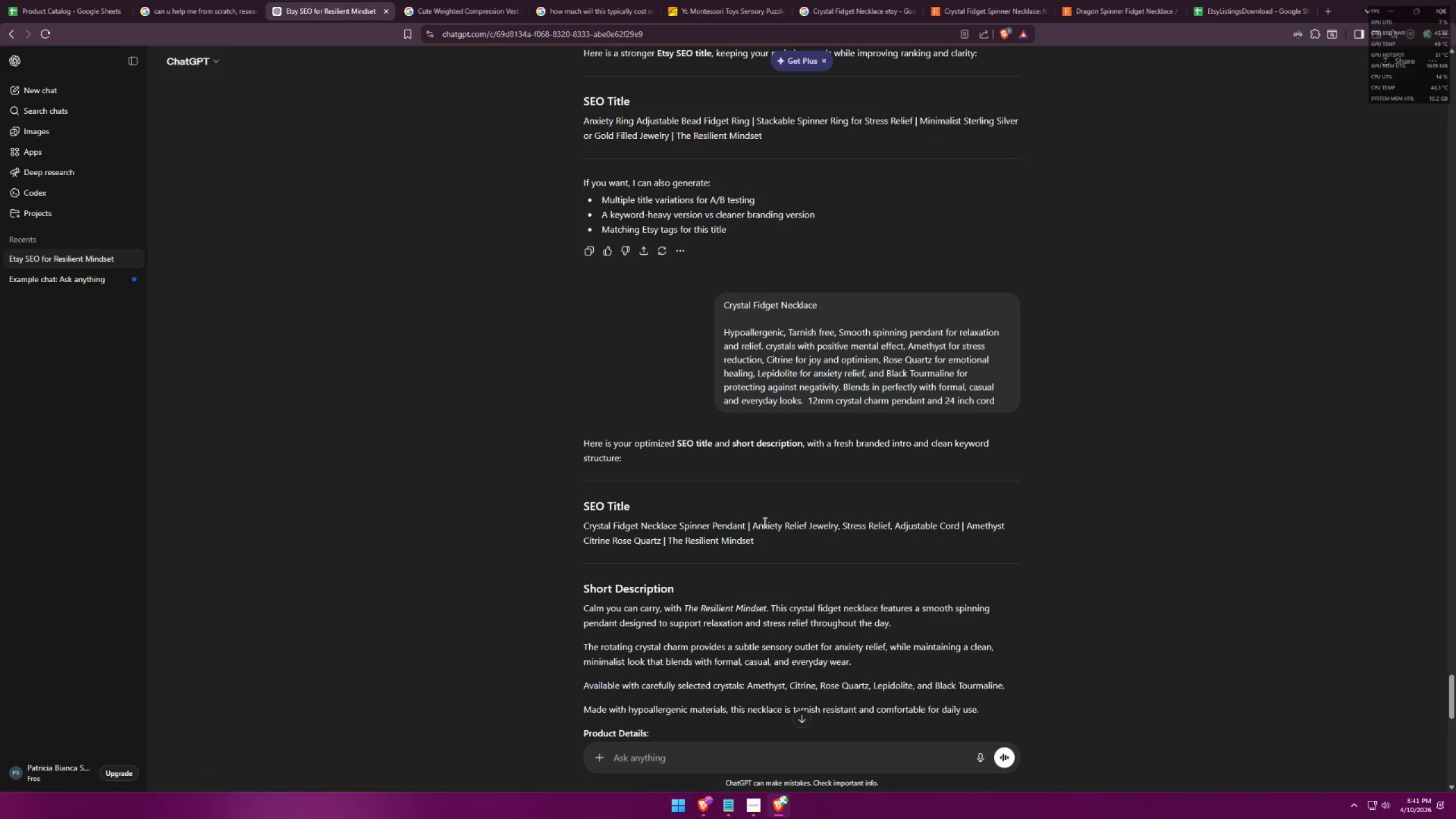 
wait(5.31)
 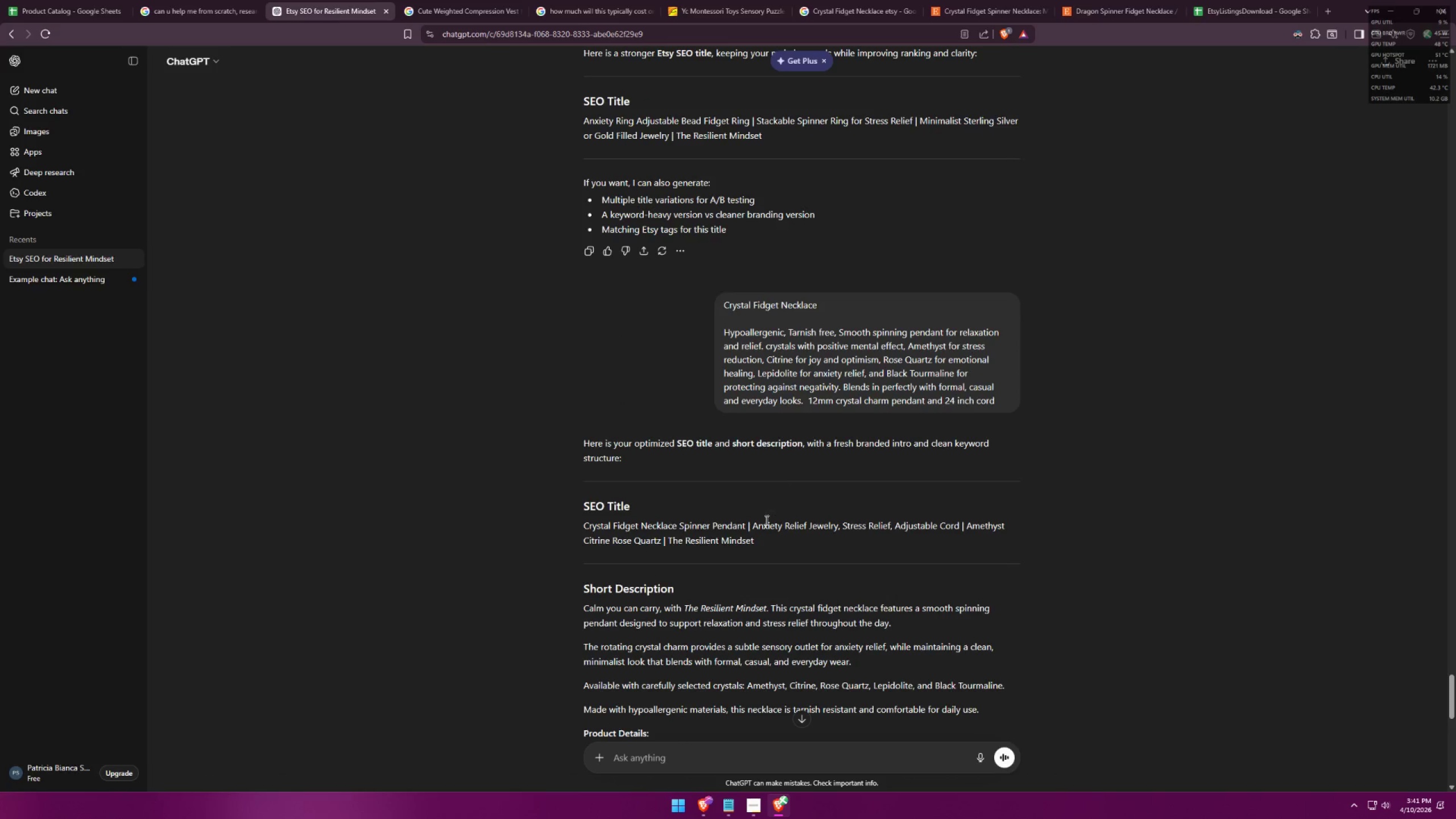 
scroll: coordinate [764, 522], scroll_direction: down, amount: 1.0
 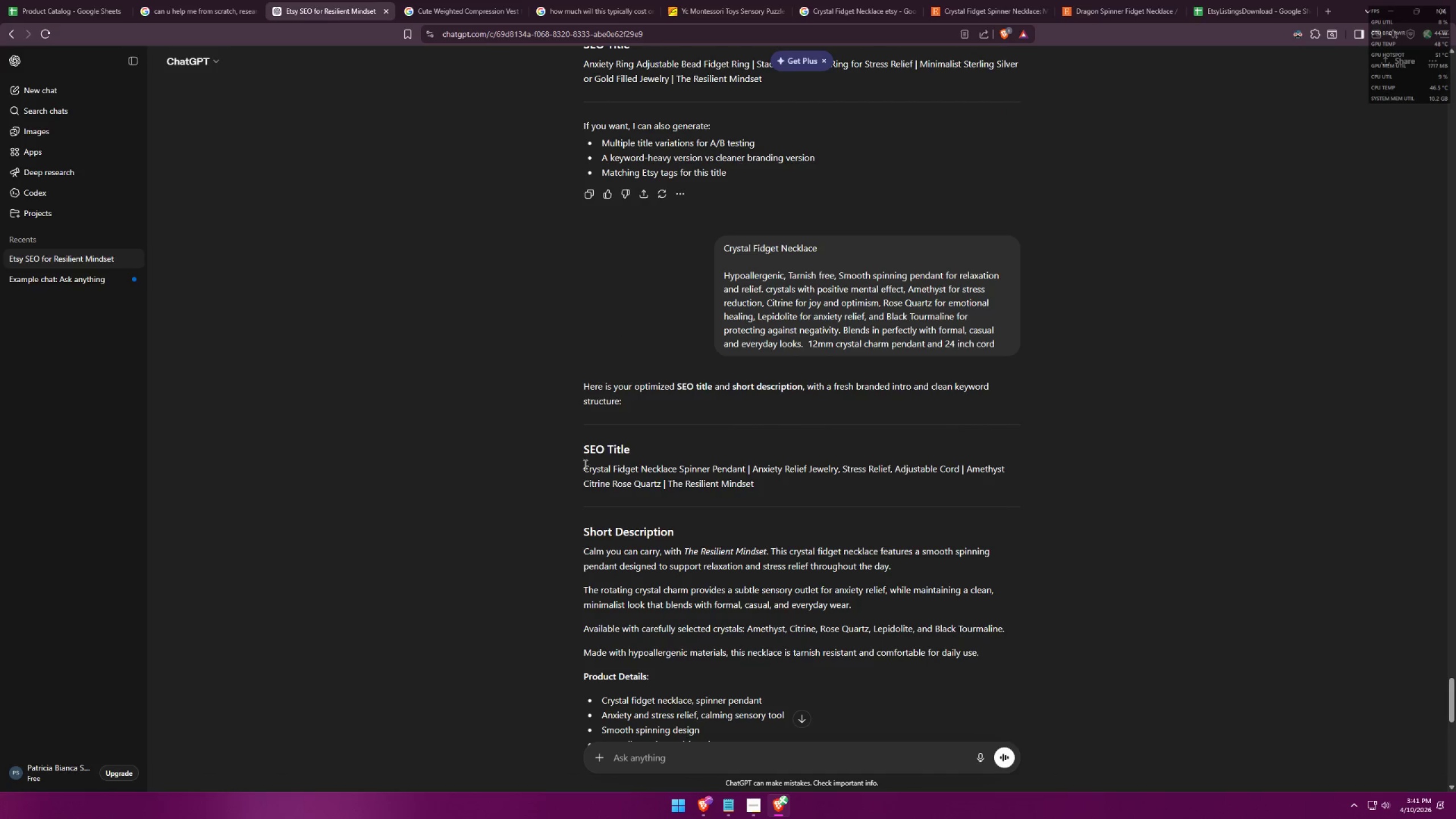 
left_click_drag(start_coordinate=[581, 465], to_coordinate=[960, 465])
 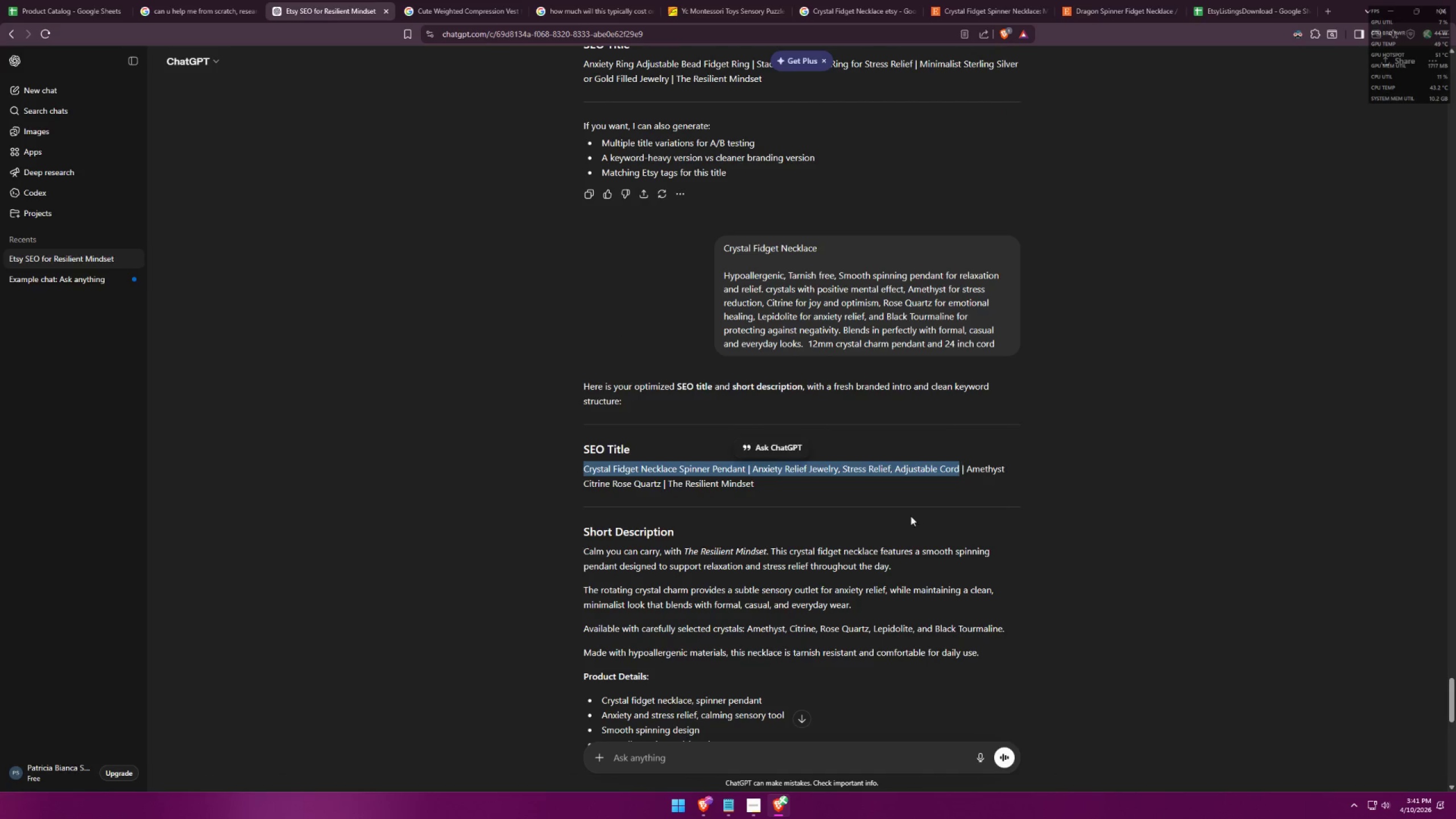 
key(Control+C)
 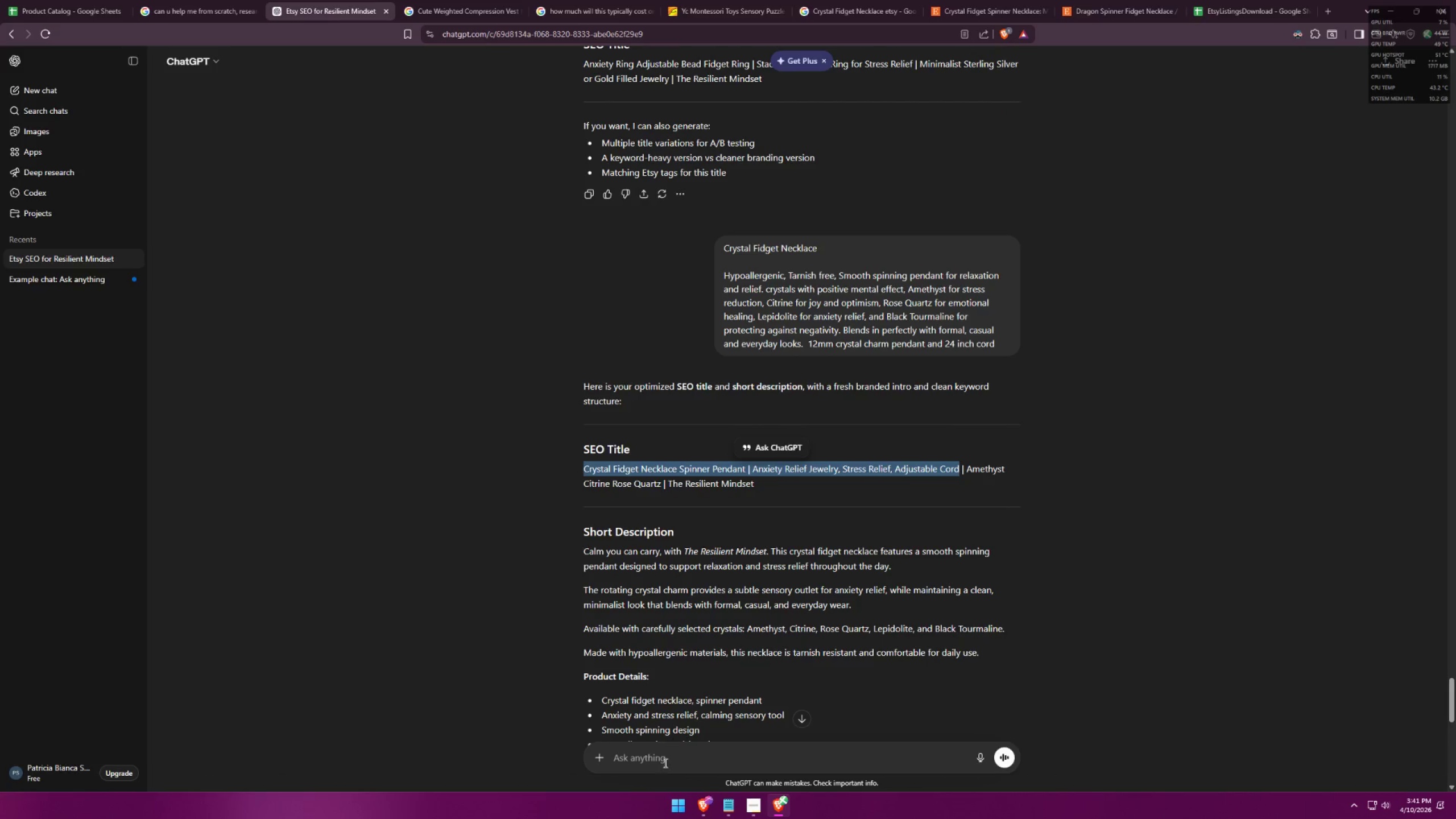 
left_click([664, 770])
 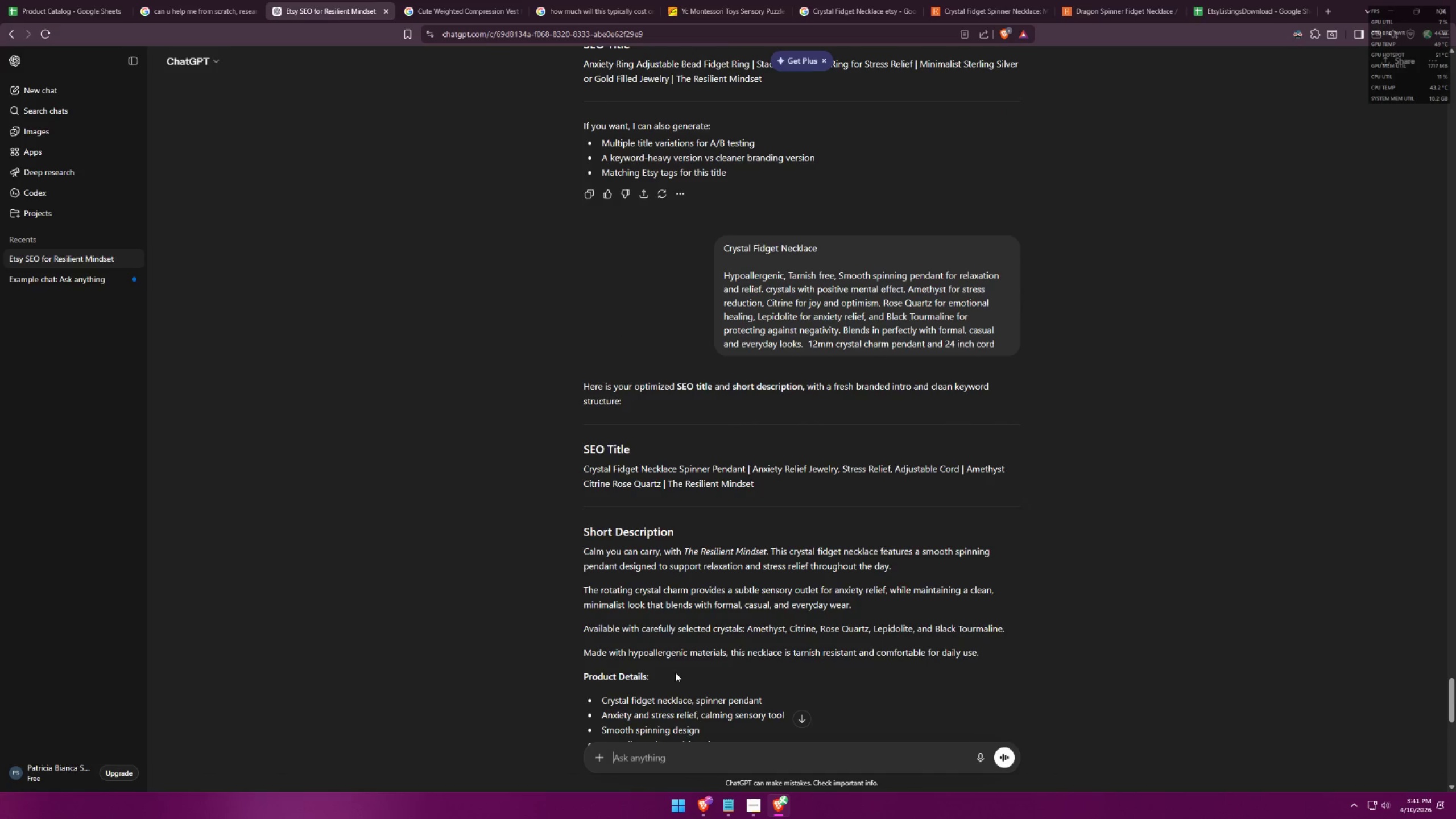 
hold_key(key=ControlLeft, duration=10.61)